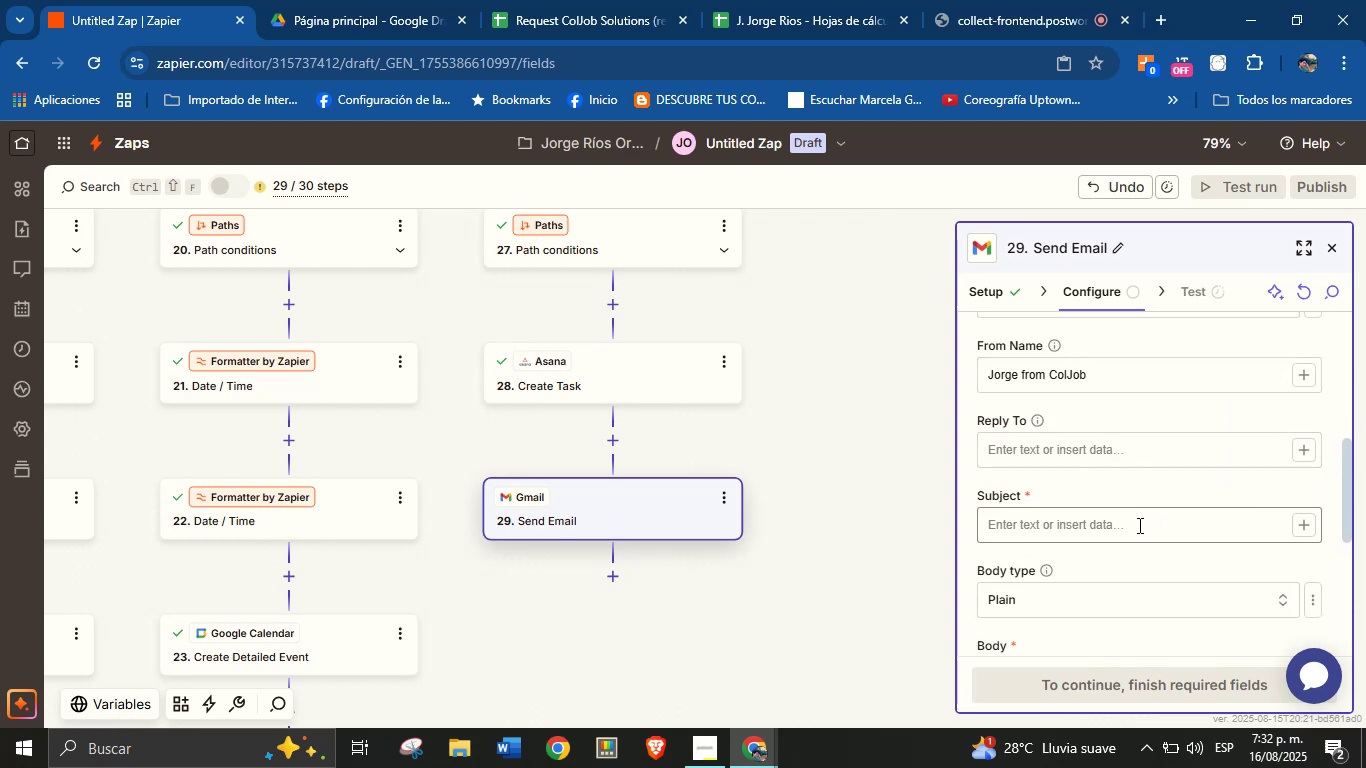 
scroll: coordinate [1146, 499], scroll_direction: up, amount: 3.0
 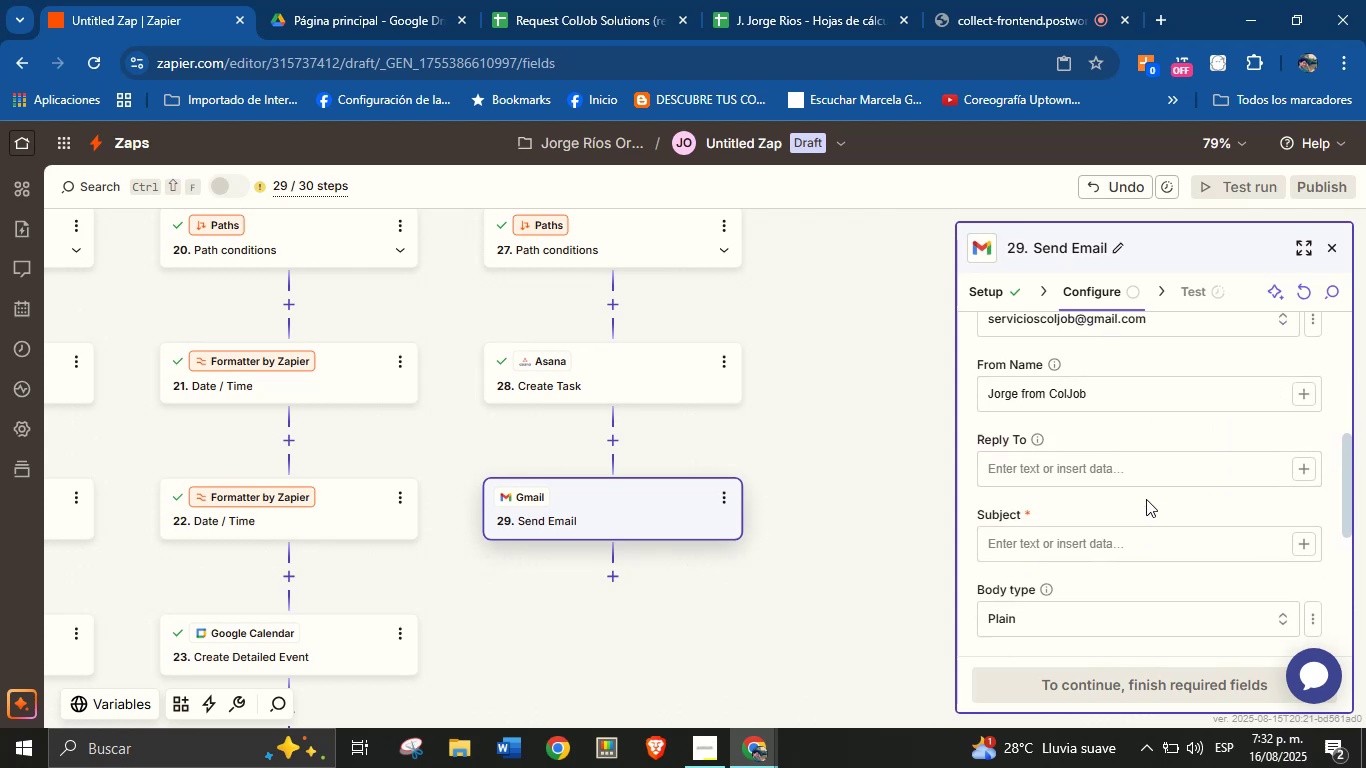 
left_click([1146, 499])
 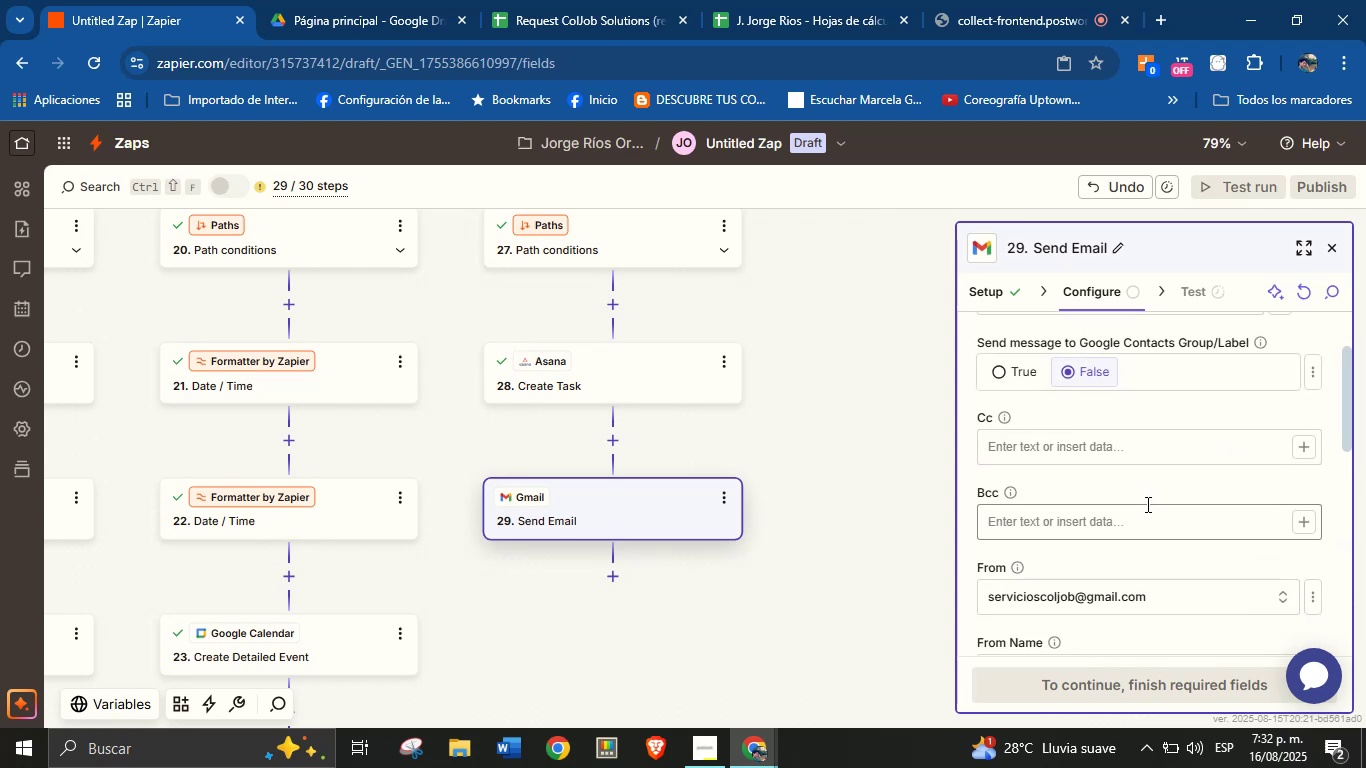 
scroll: coordinate [1141, 522], scroll_direction: down, amount: 3.0
 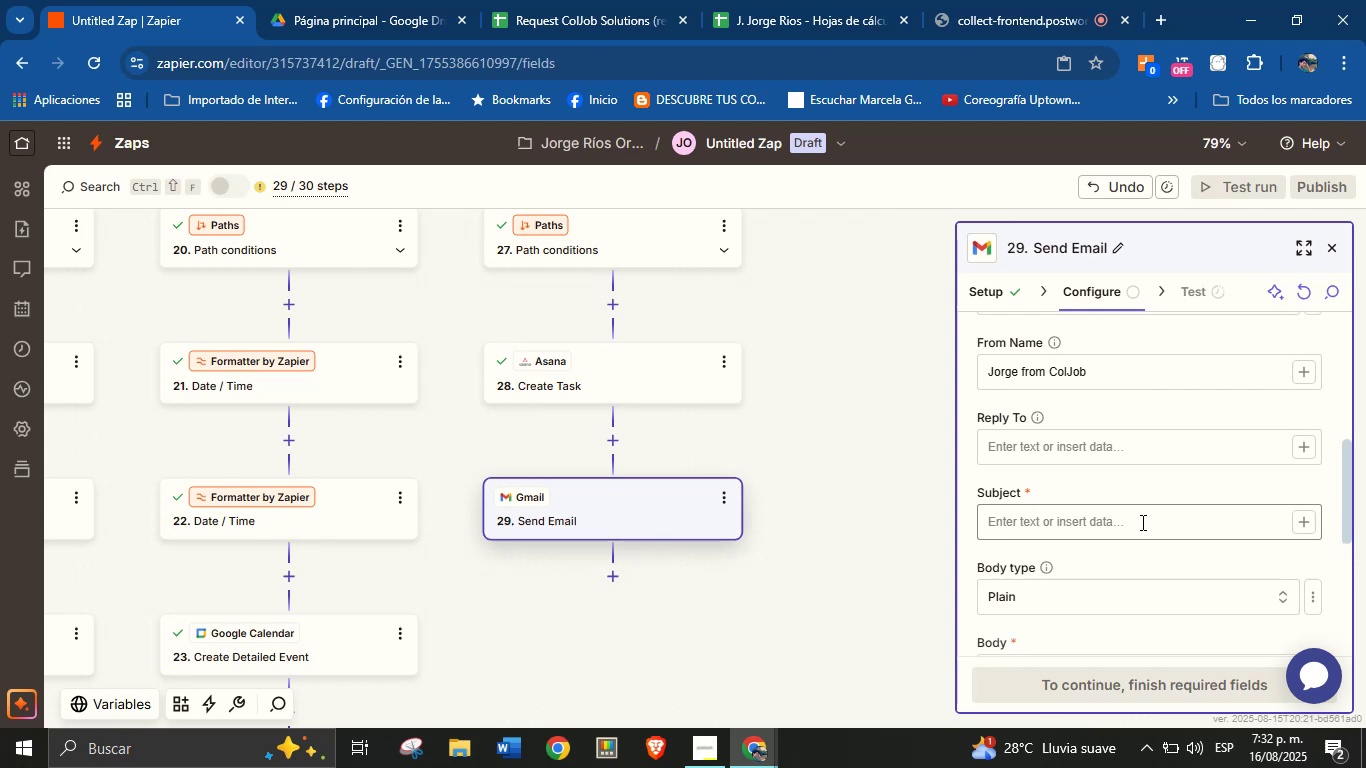 
left_click([1141, 522])
 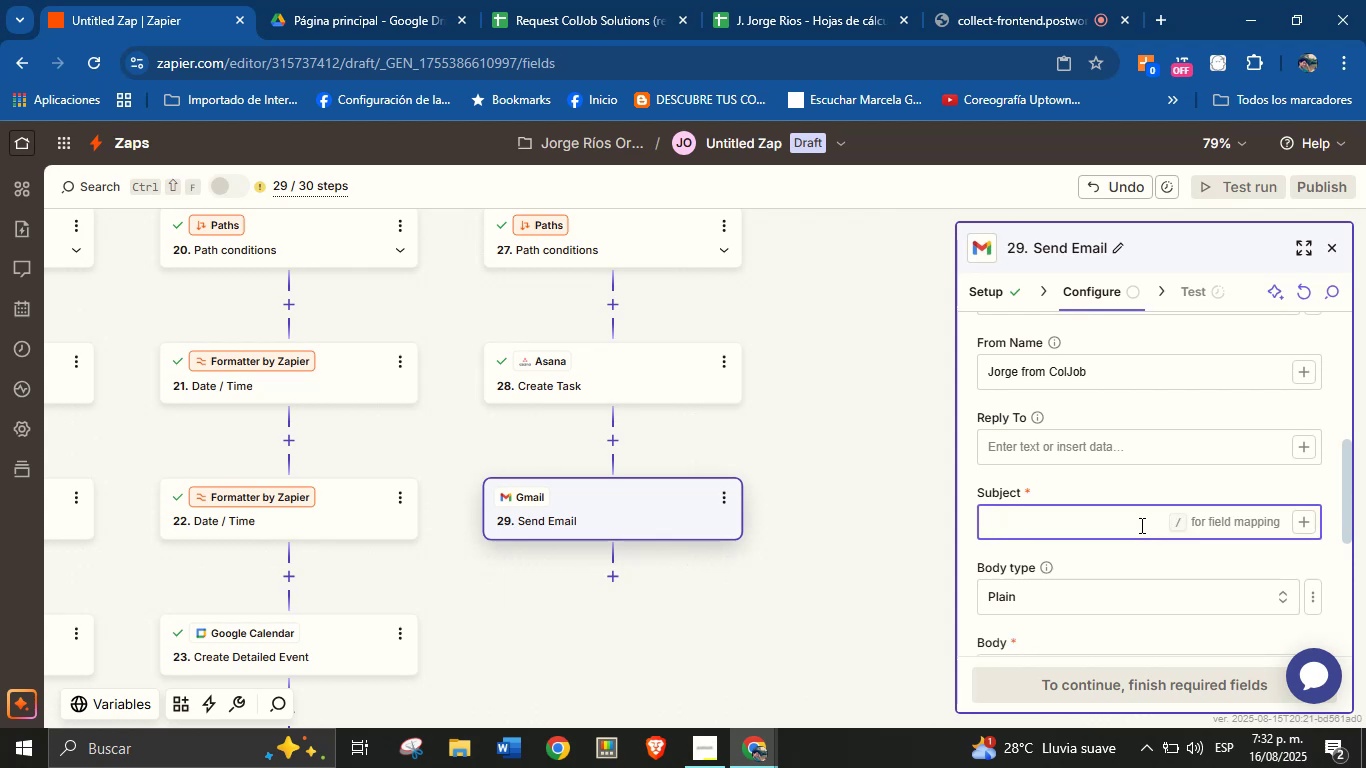 
type(Thank you )
 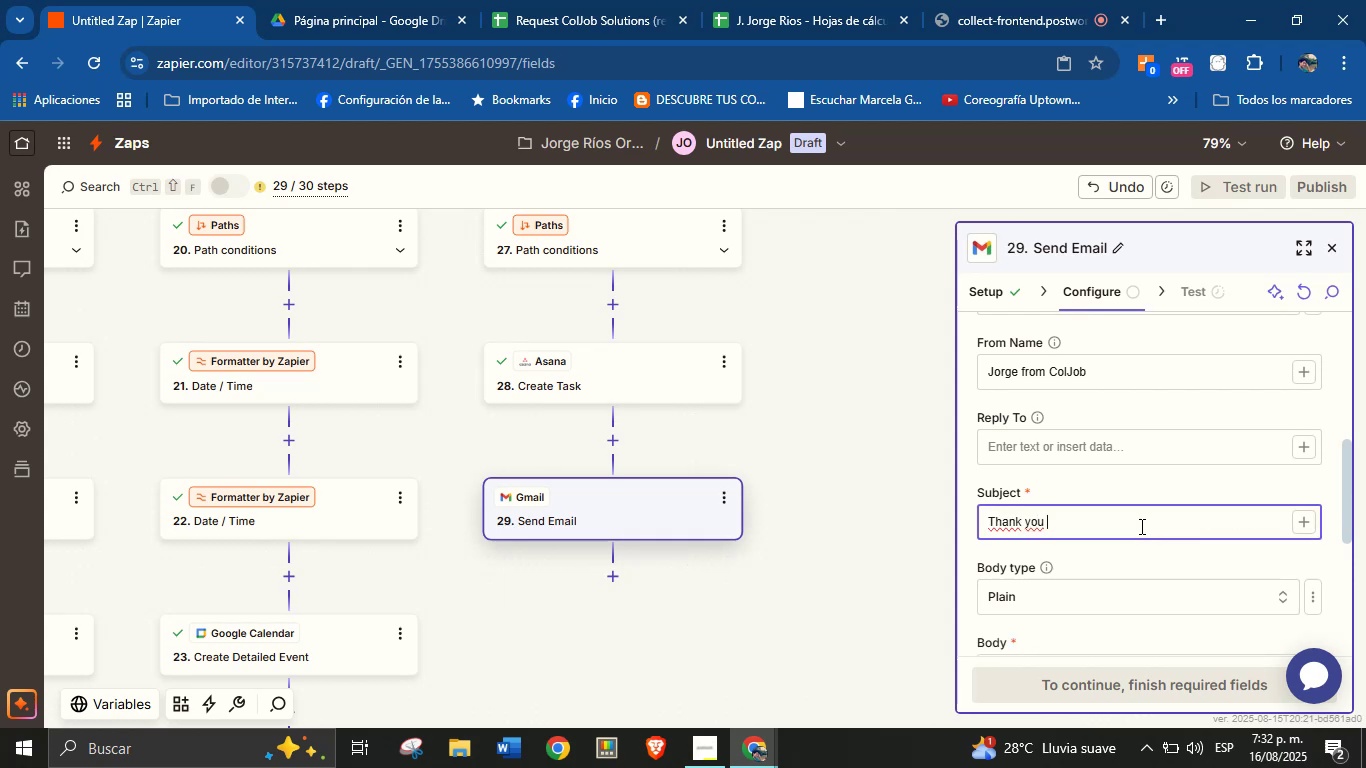 
wait(7.57)
 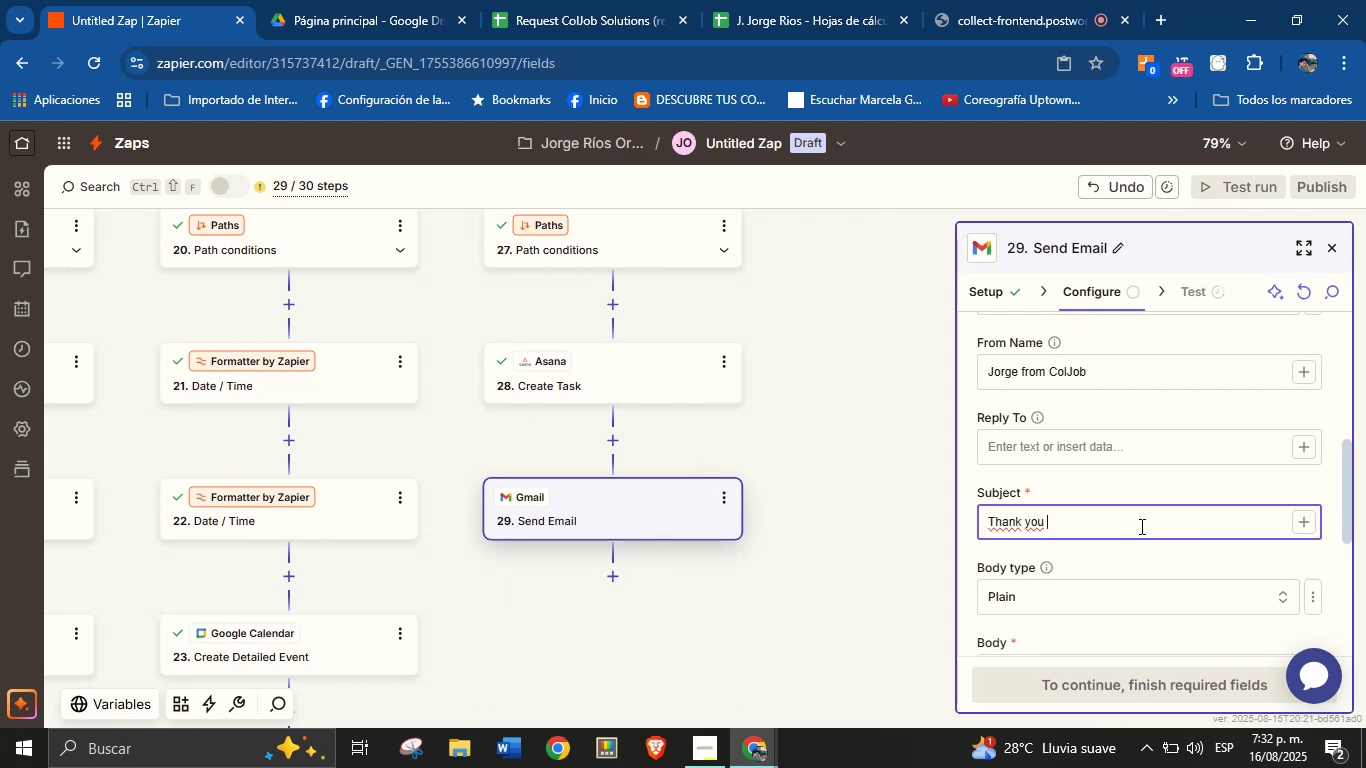 
type(for requesting our services!)
 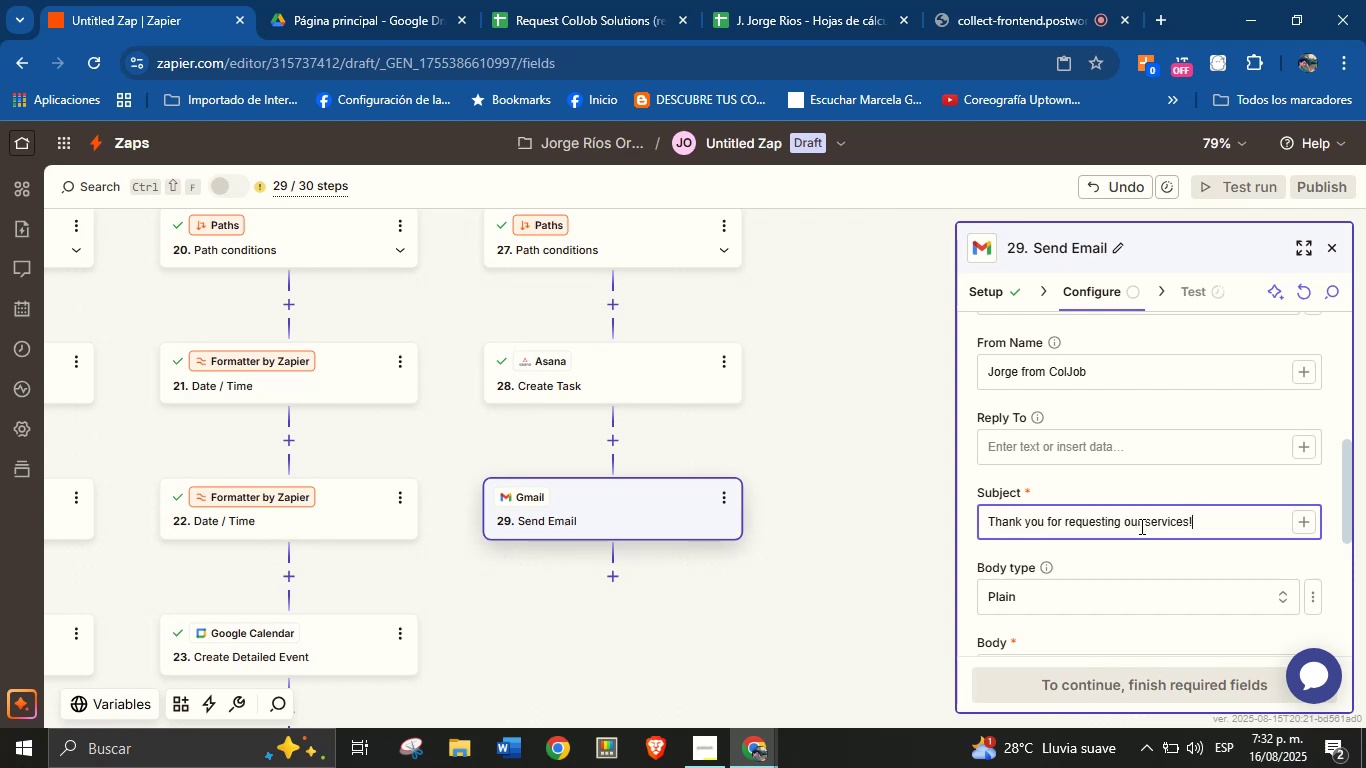 
left_click([1135, 554])
 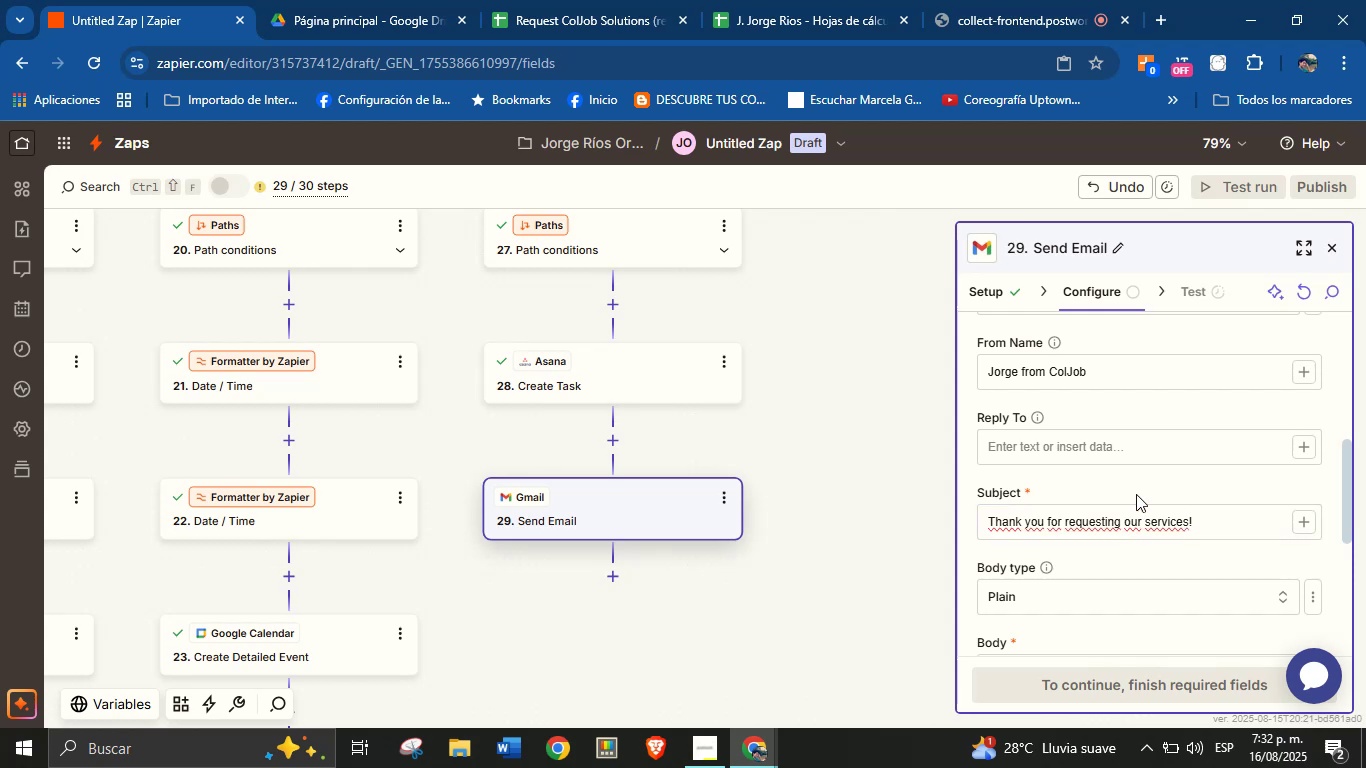 
scroll: coordinate [1136, 467], scroll_direction: down, amount: 1.0
 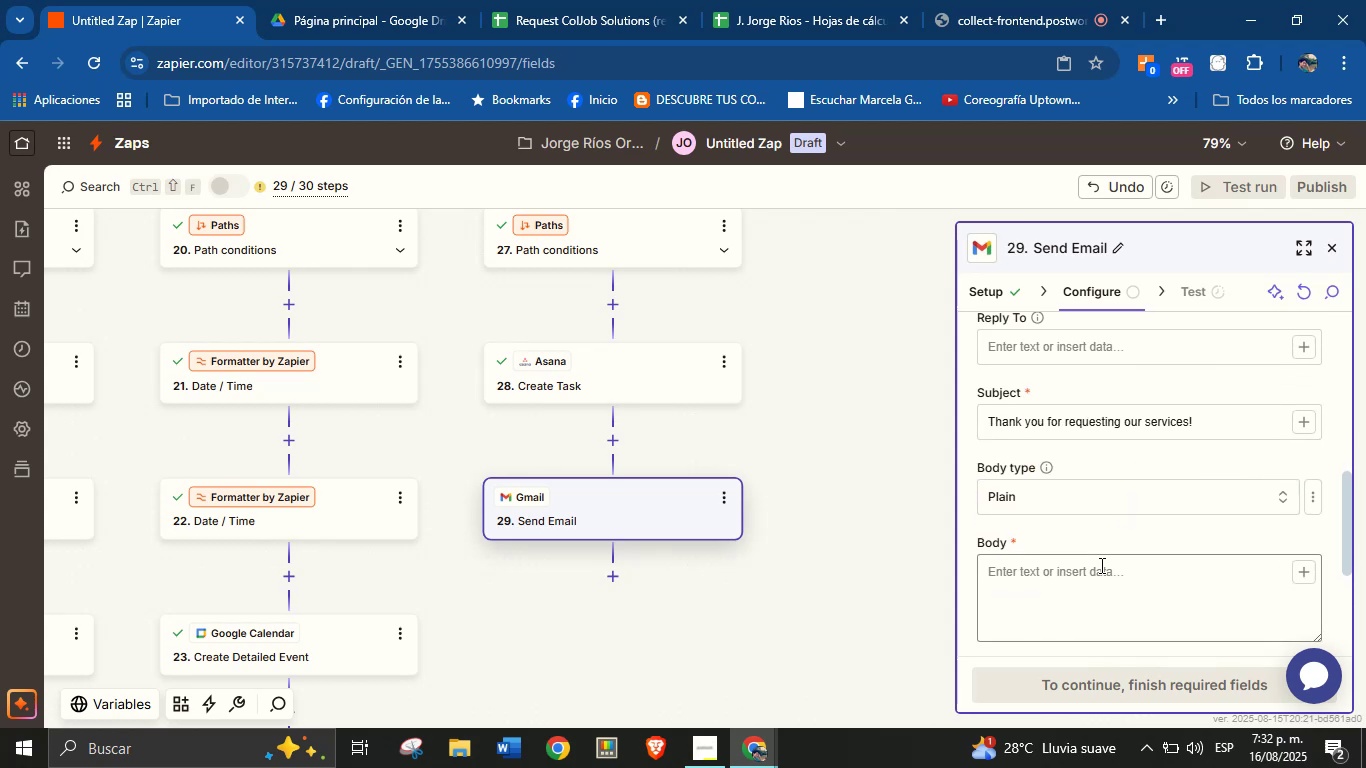 
left_click([1100, 570])
 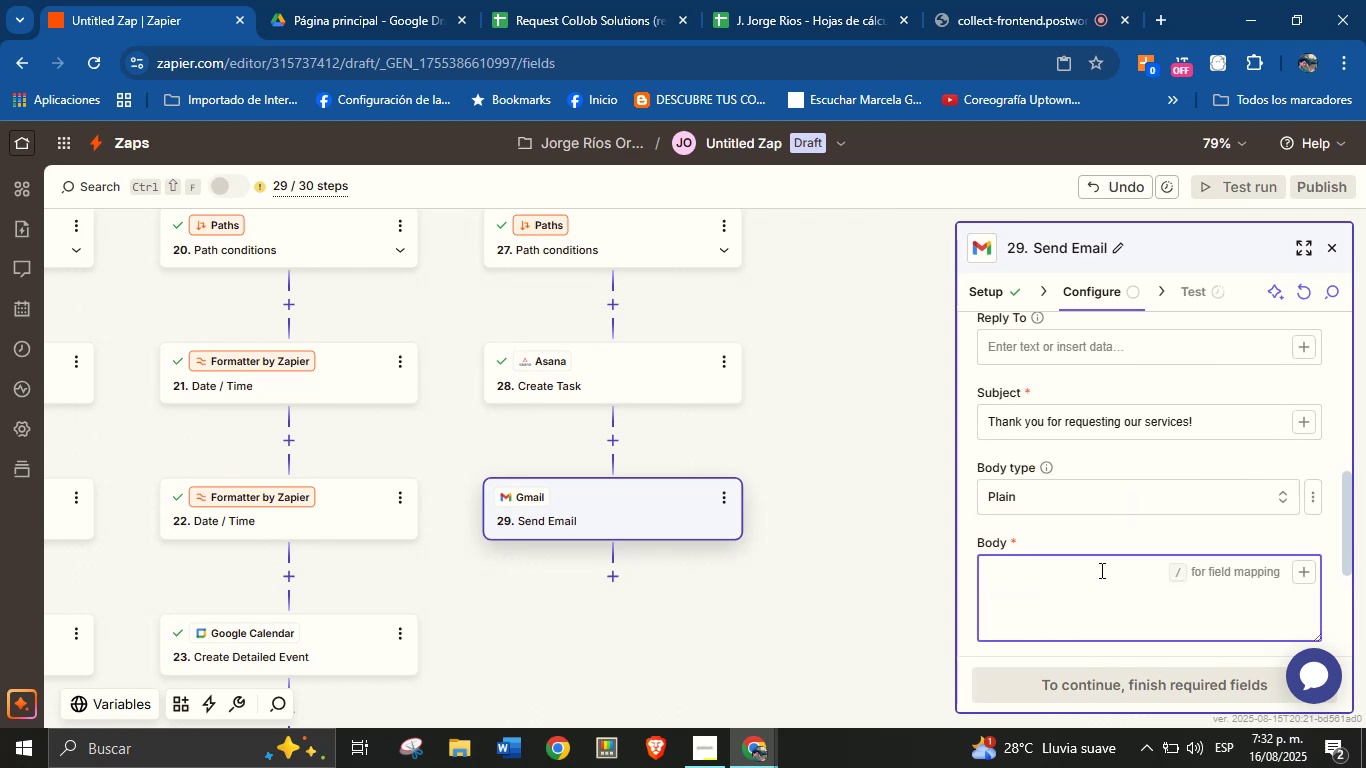 
type(We tr)
key(Backspace)
key(Backspace)
key(Backspace)
key(Backspace)
key(Backspace)
type(R)
key(Backspace)
type(Thank you for choosing our services!)
 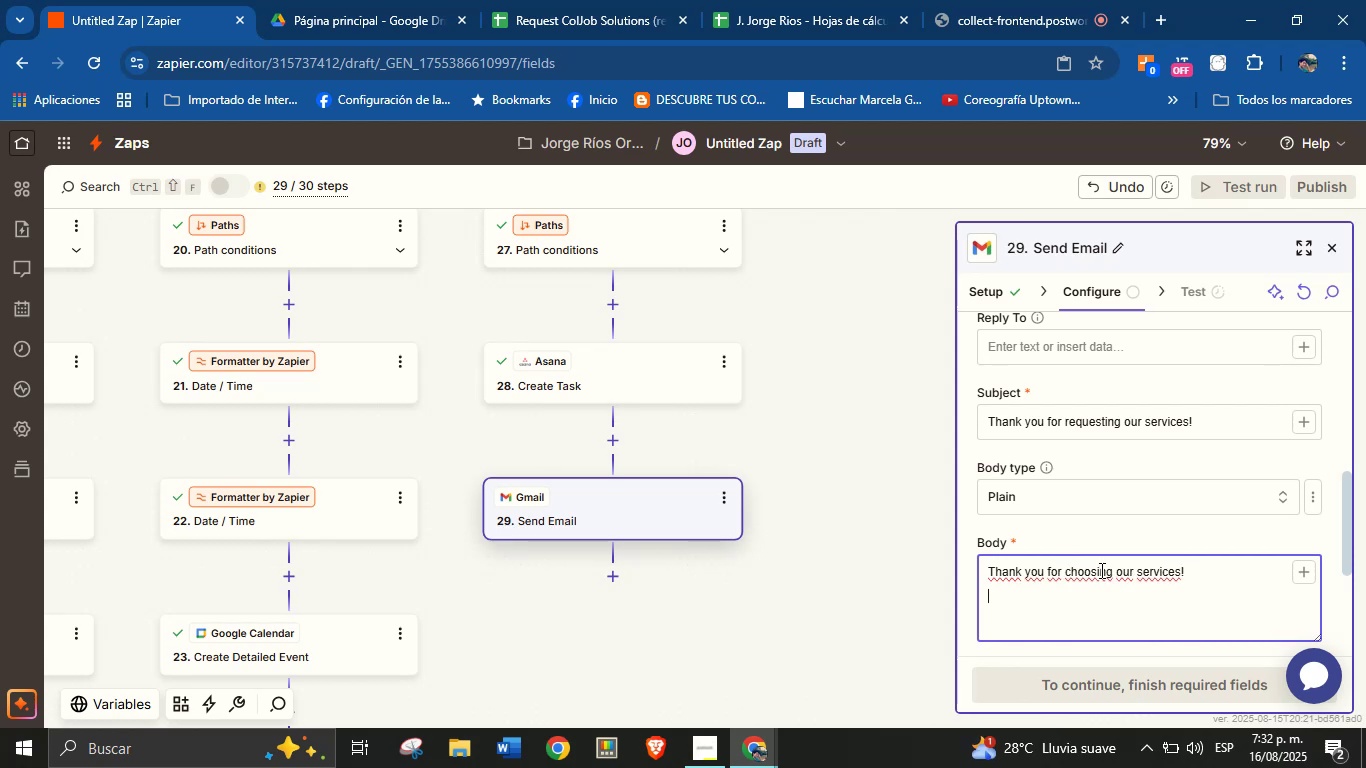 
 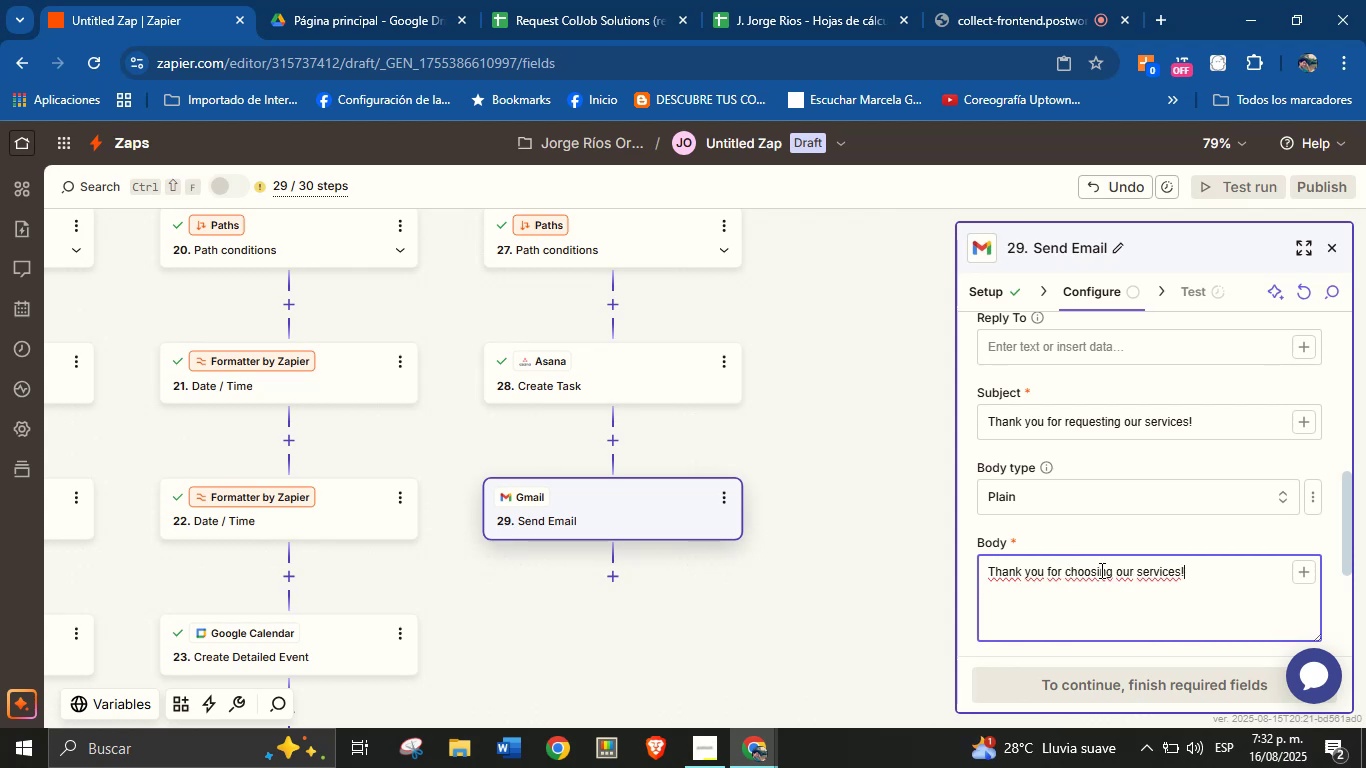 
key(Enter)
 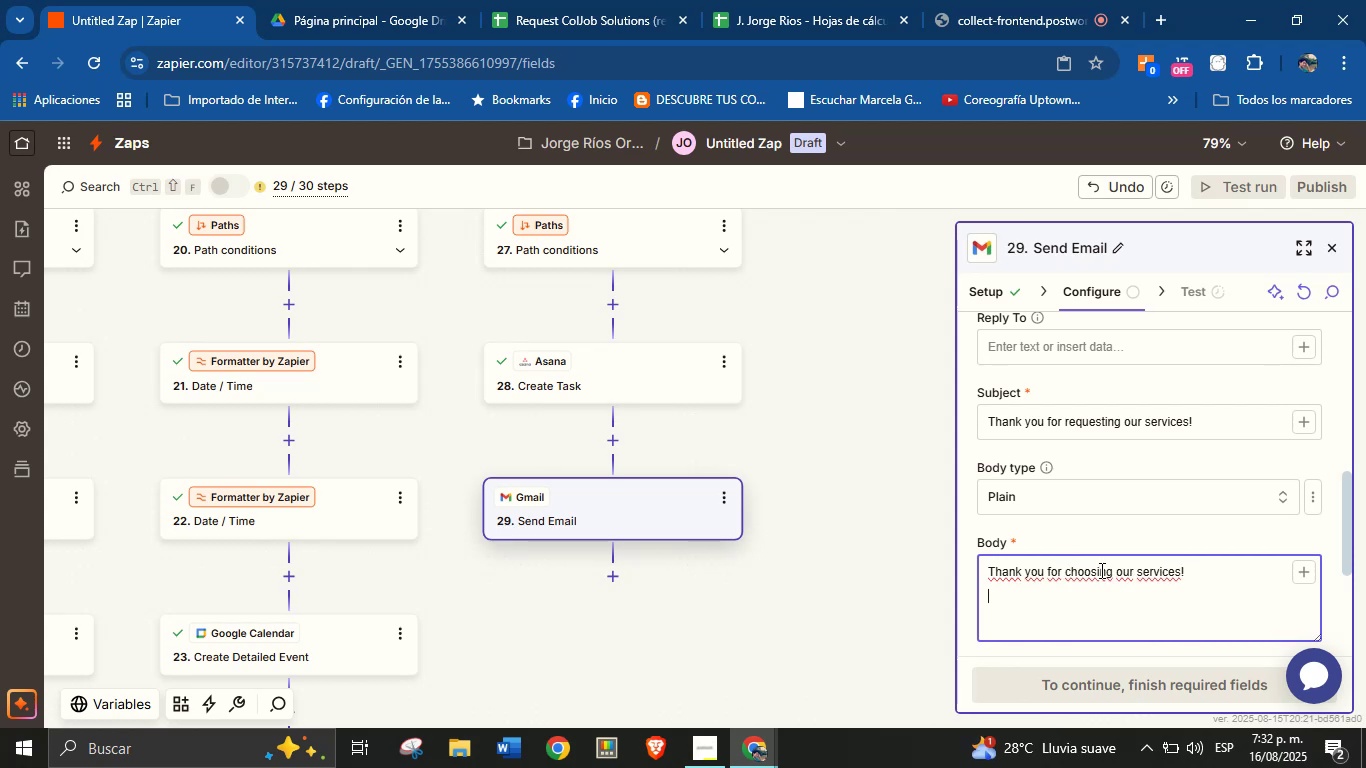 
type(We truly )
 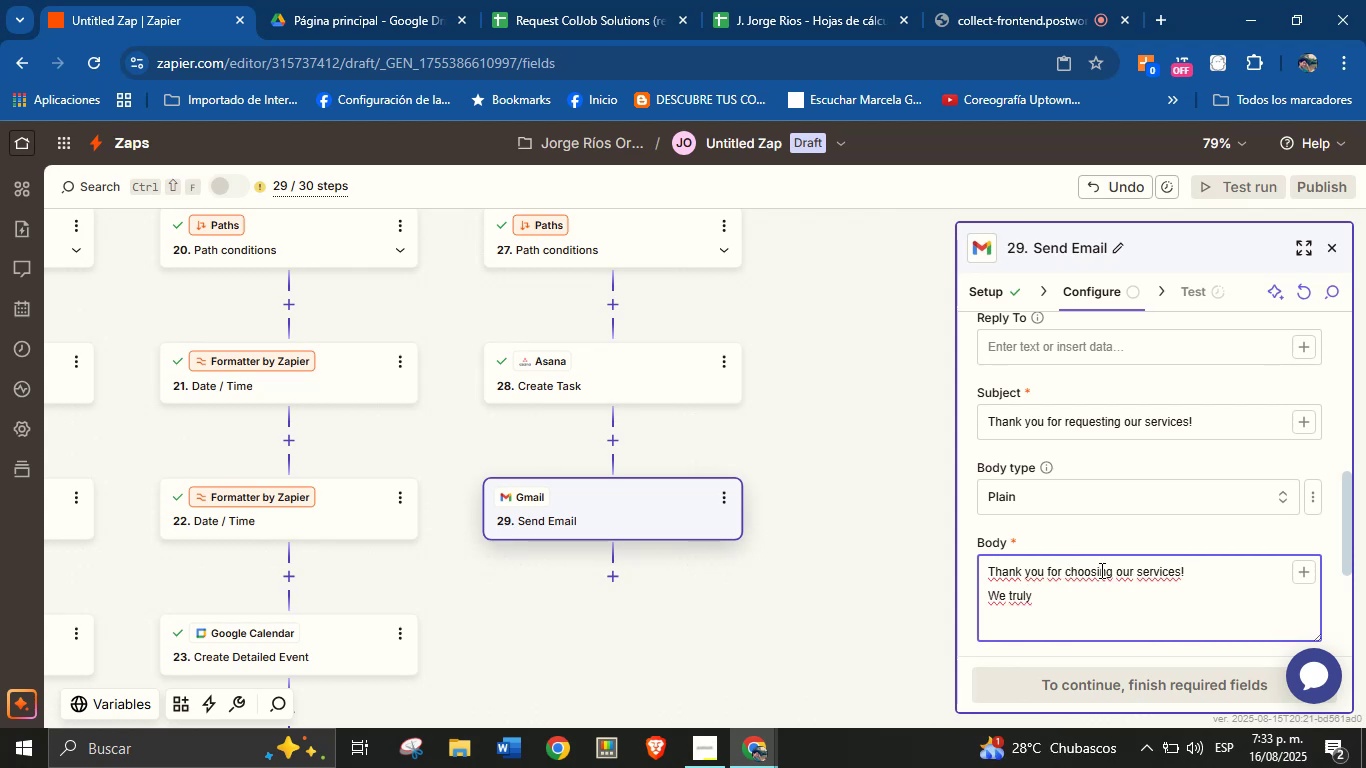 
type(appreciate )
 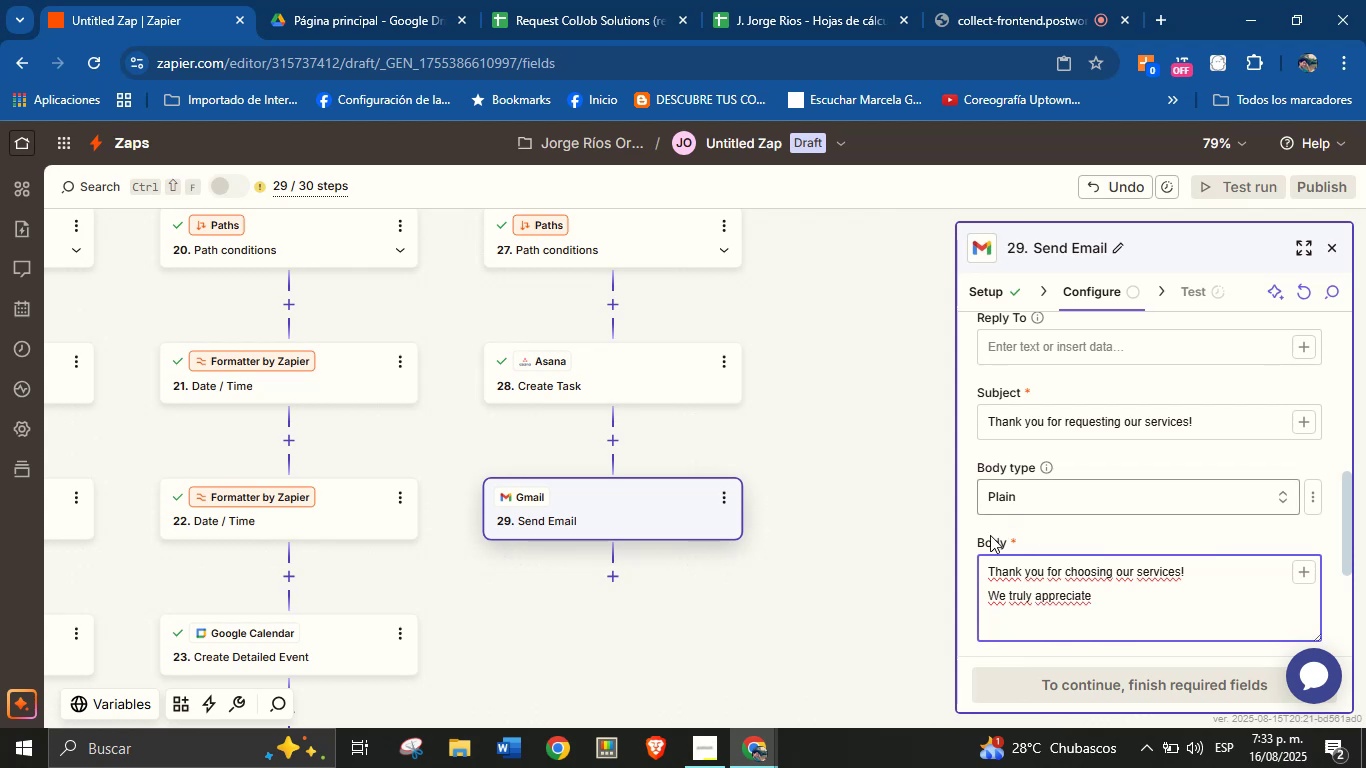 
left_click([981, 576])
 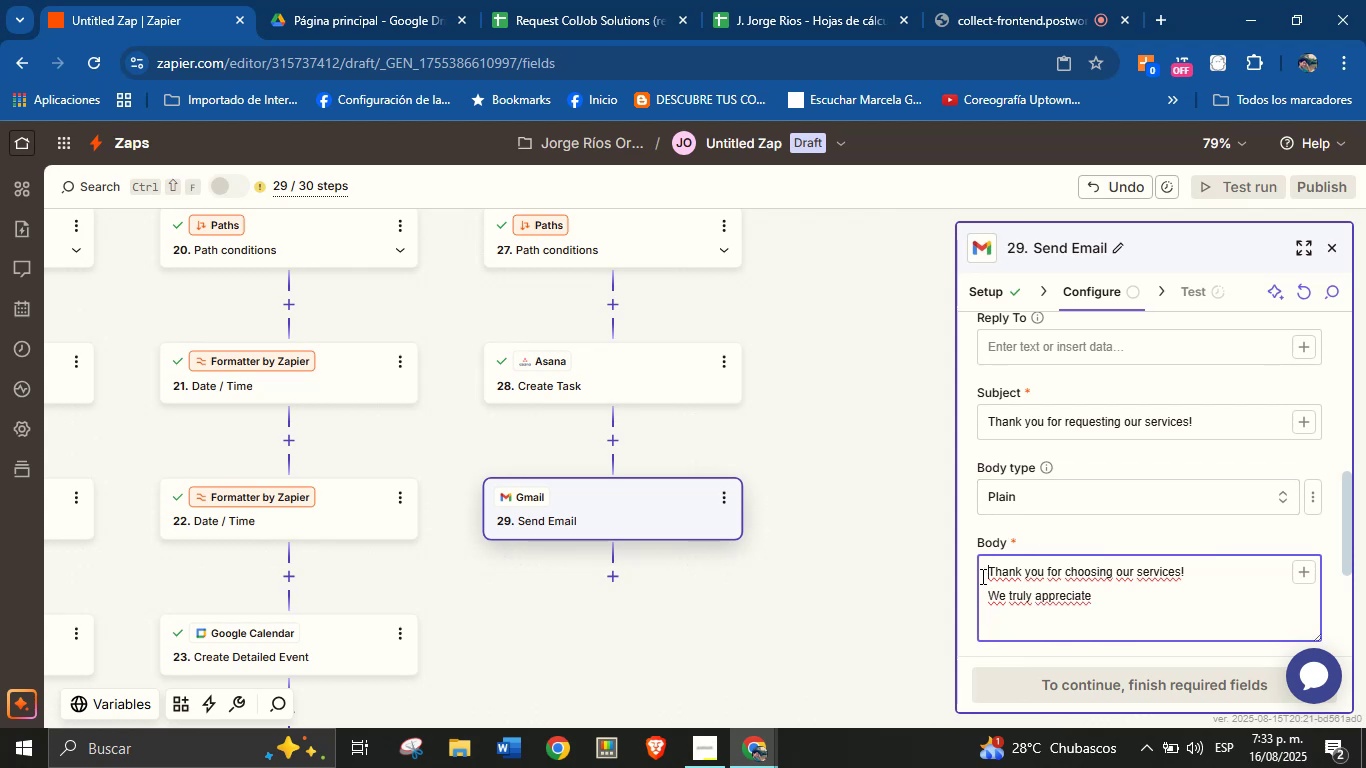 
key(Enter)
 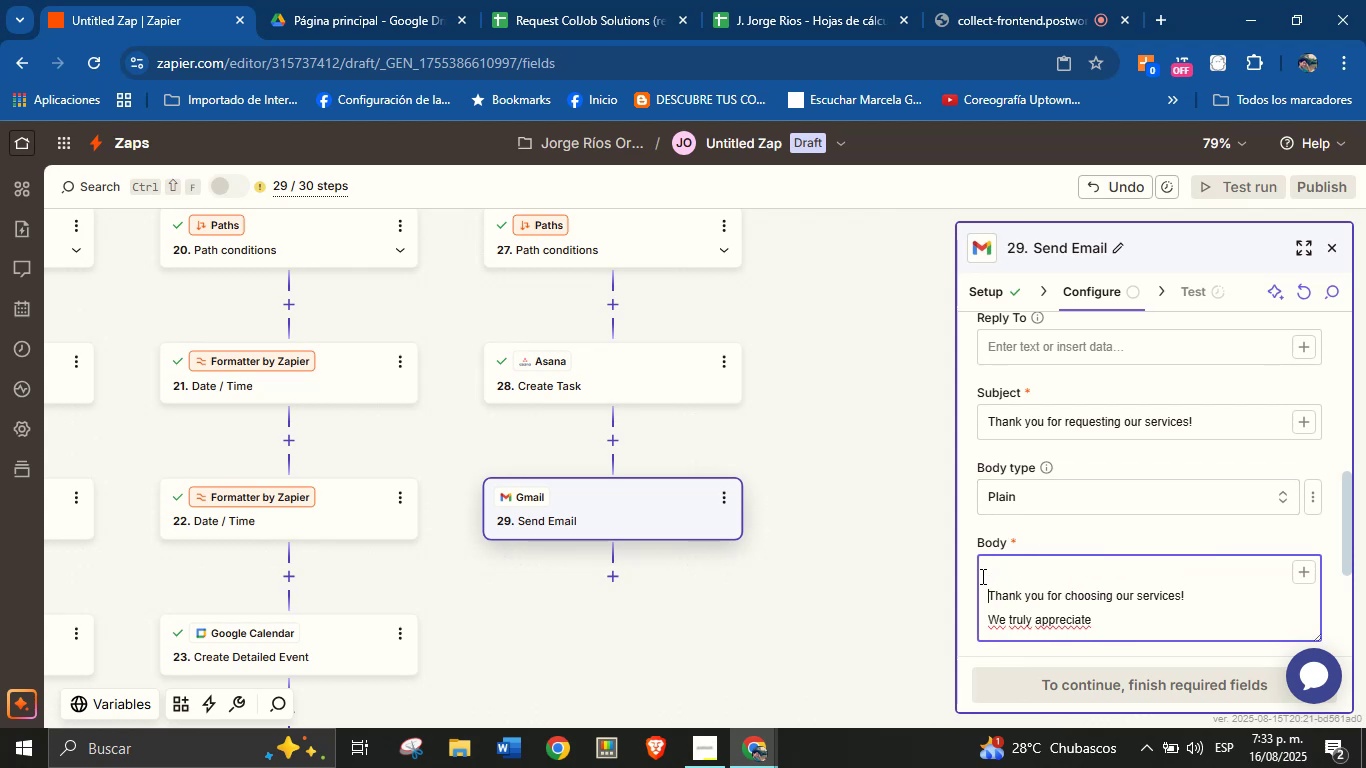 
key(ArrowUp)
 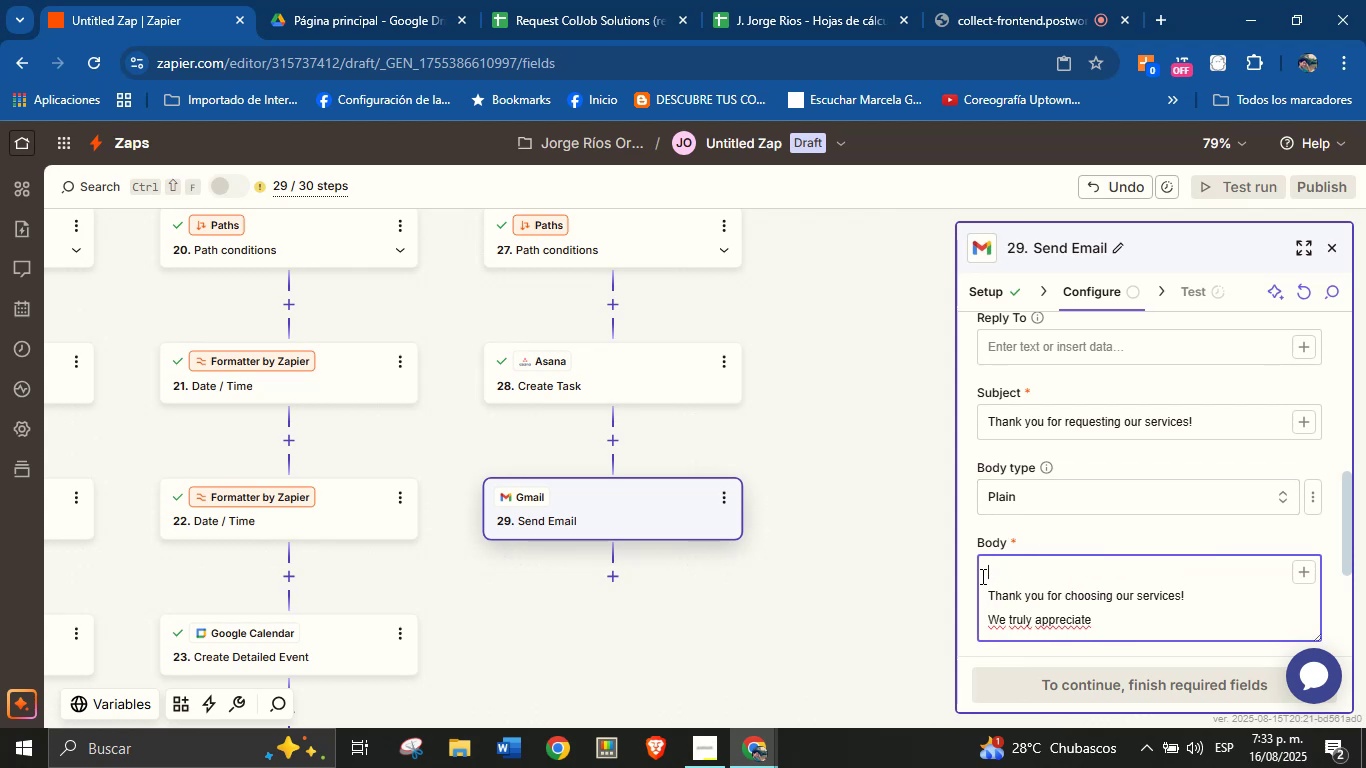 
type(Hello )
 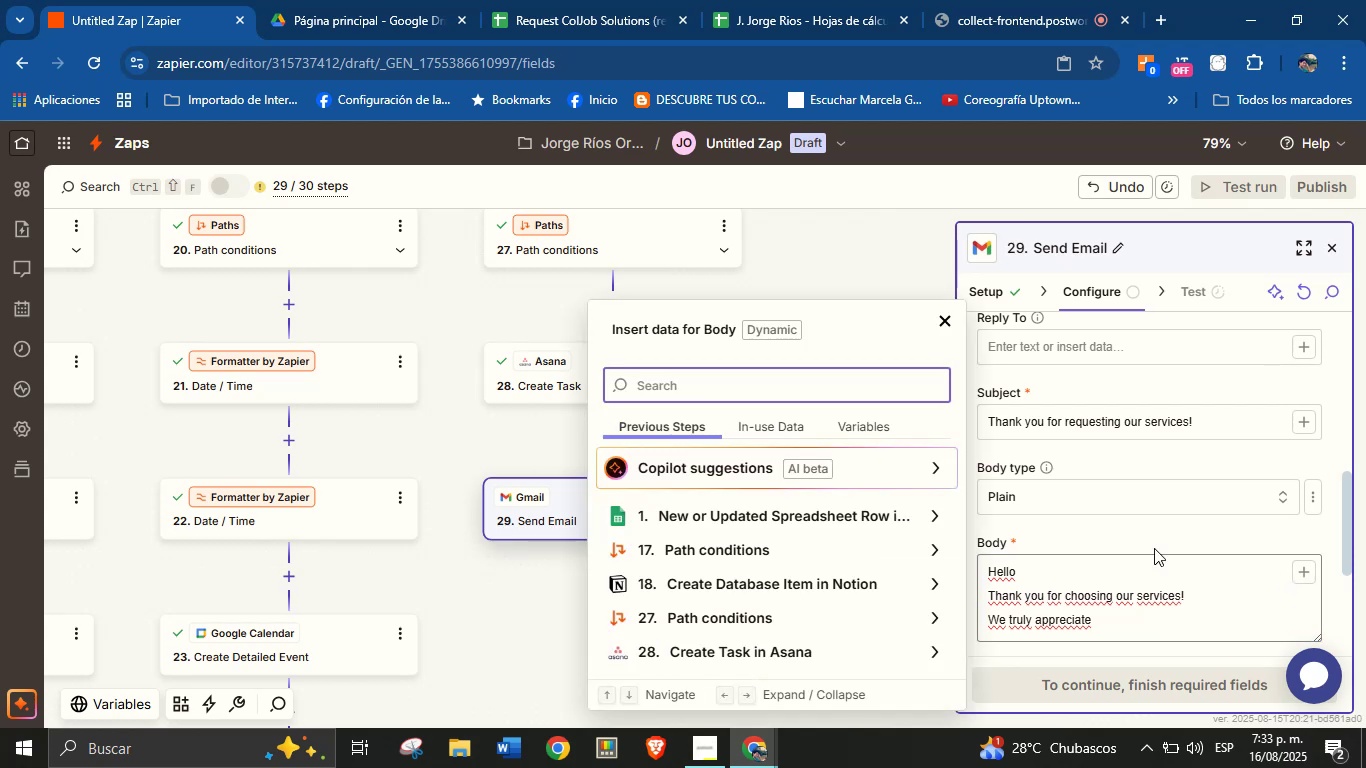 
type(name)
 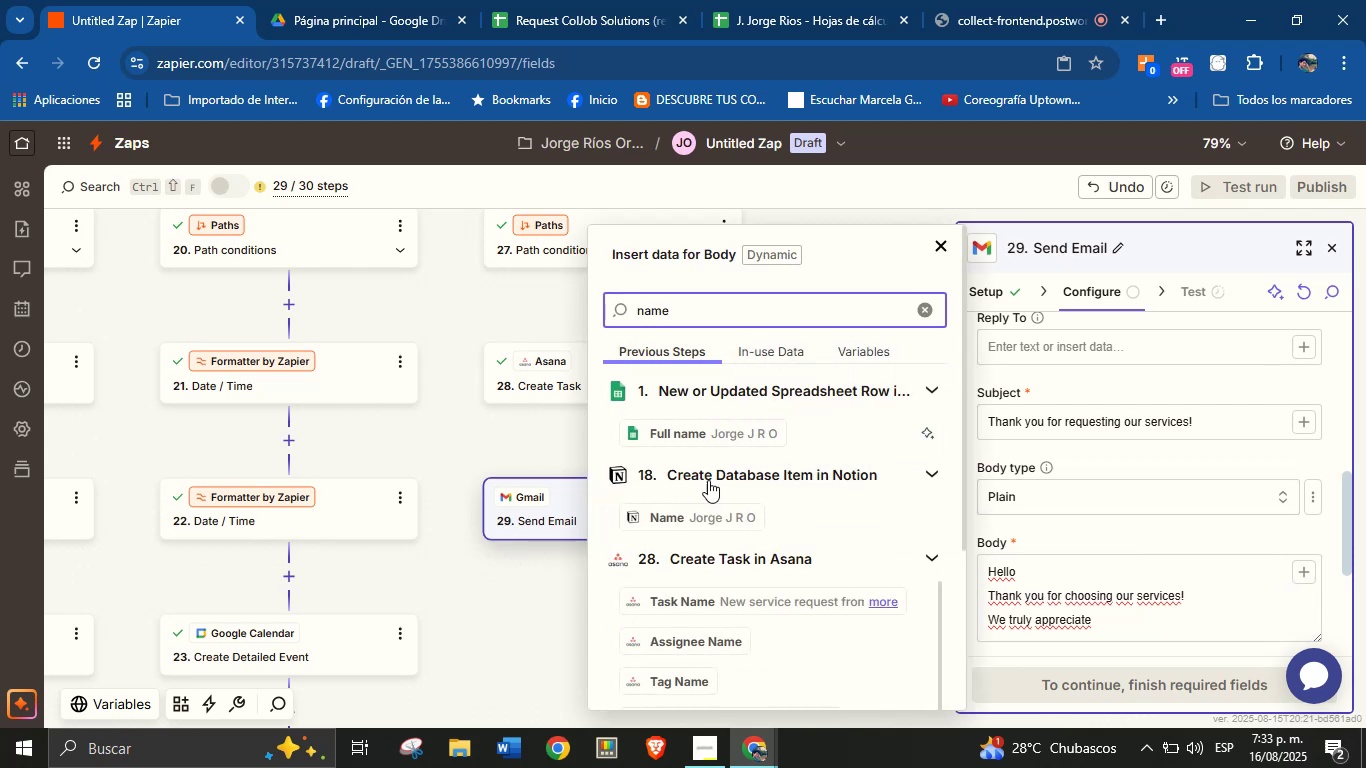 
left_click([697, 508])
 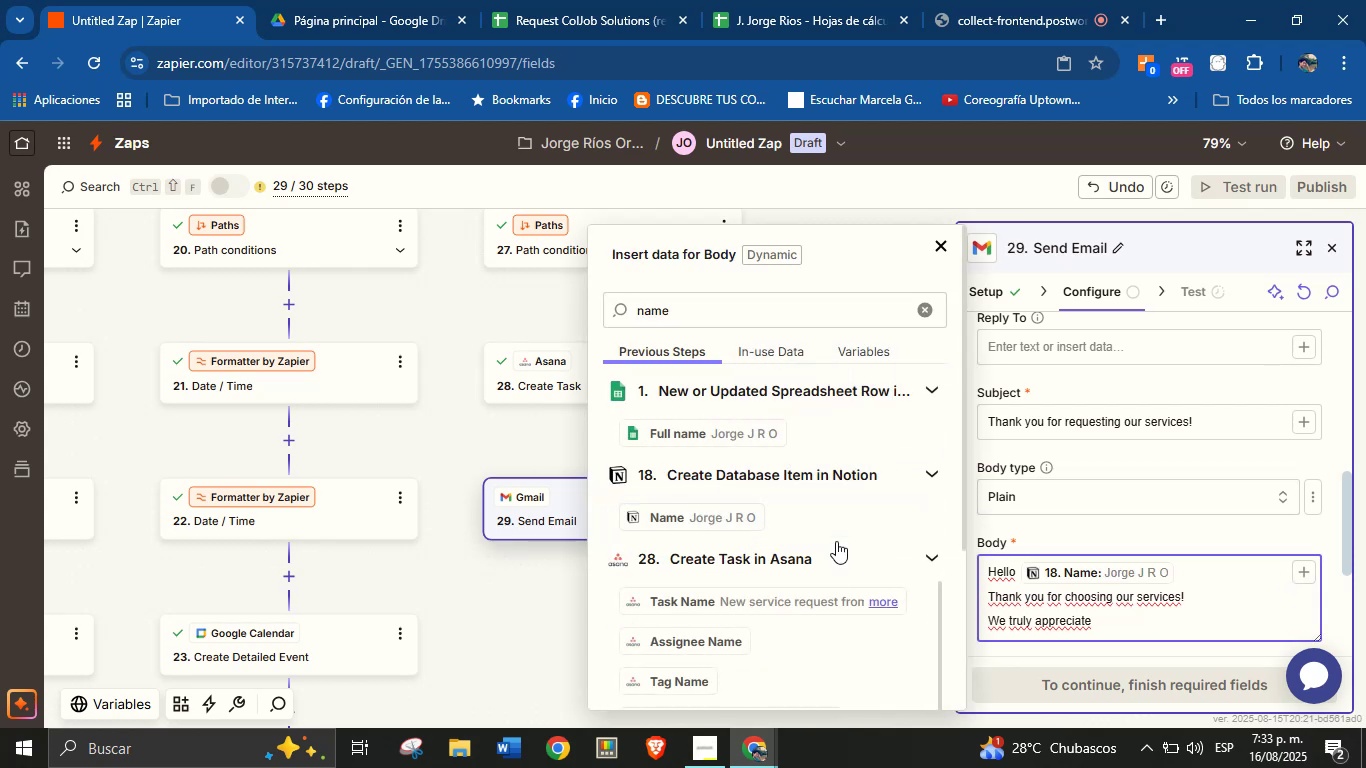 
key(Shift+1)
 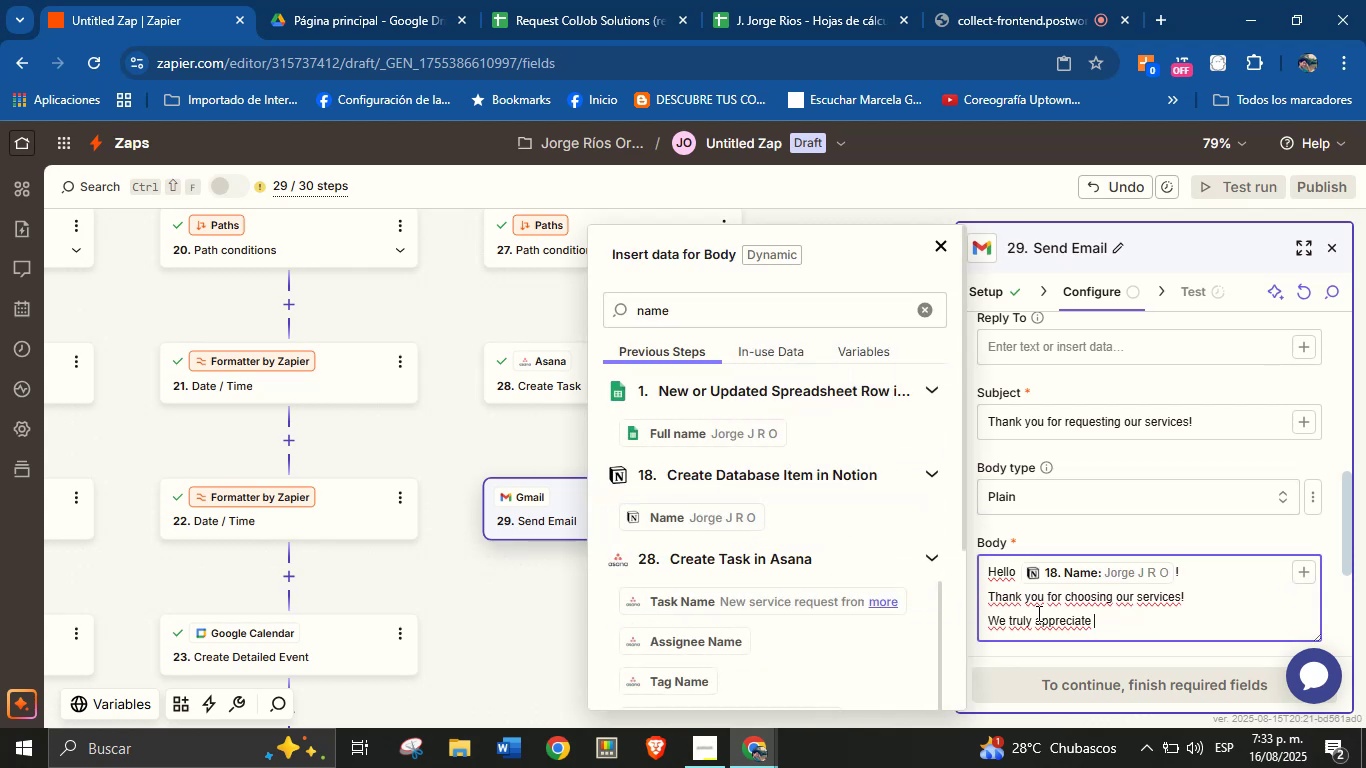 
wait(8.4)
 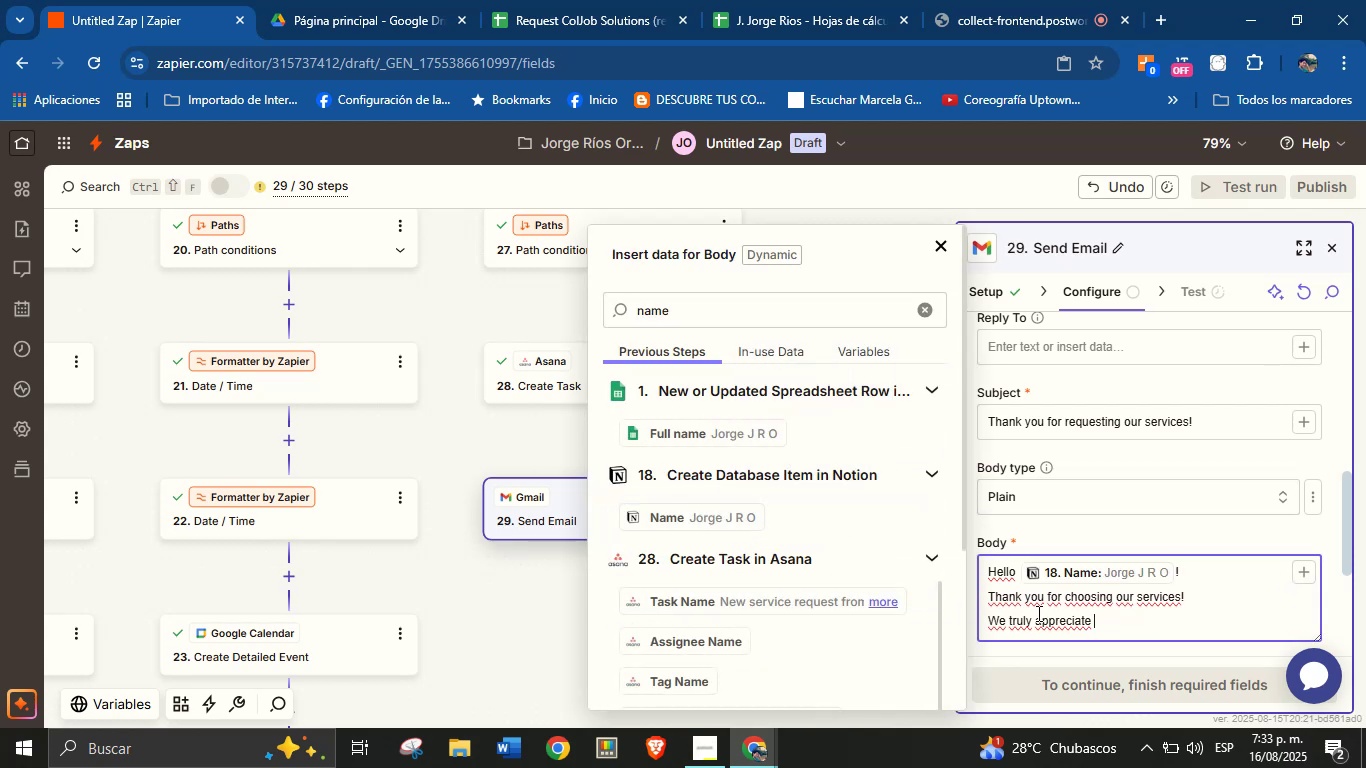 
type(the trust )
 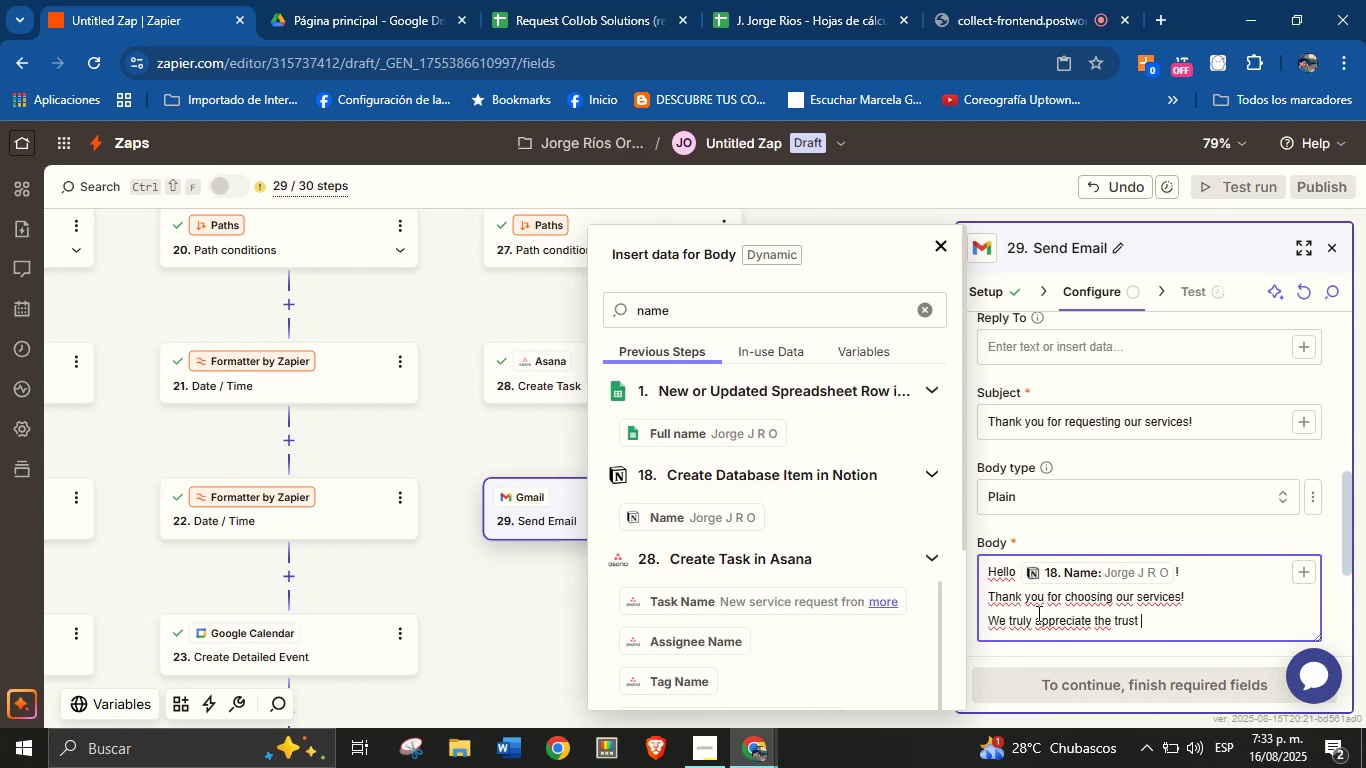 
wait(15.05)
 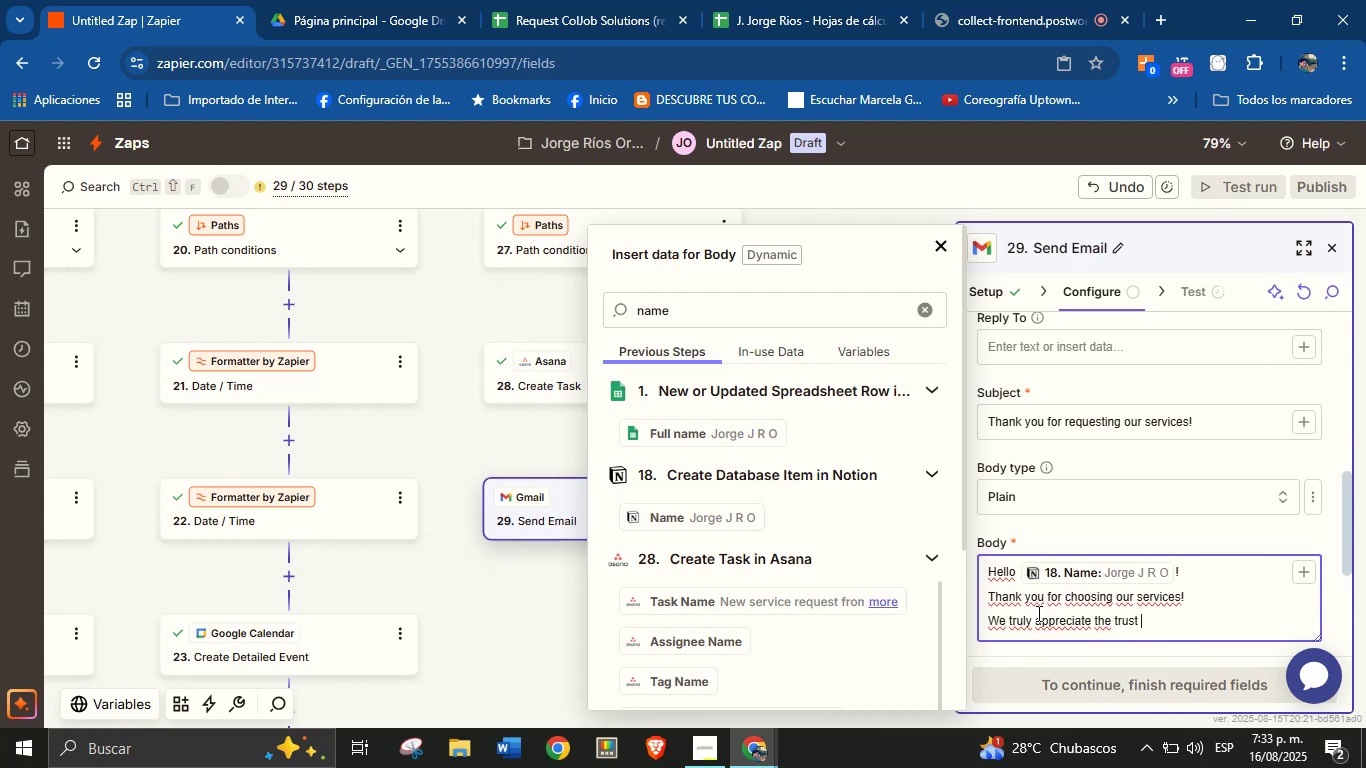 
type(you[ve placed in us.)
 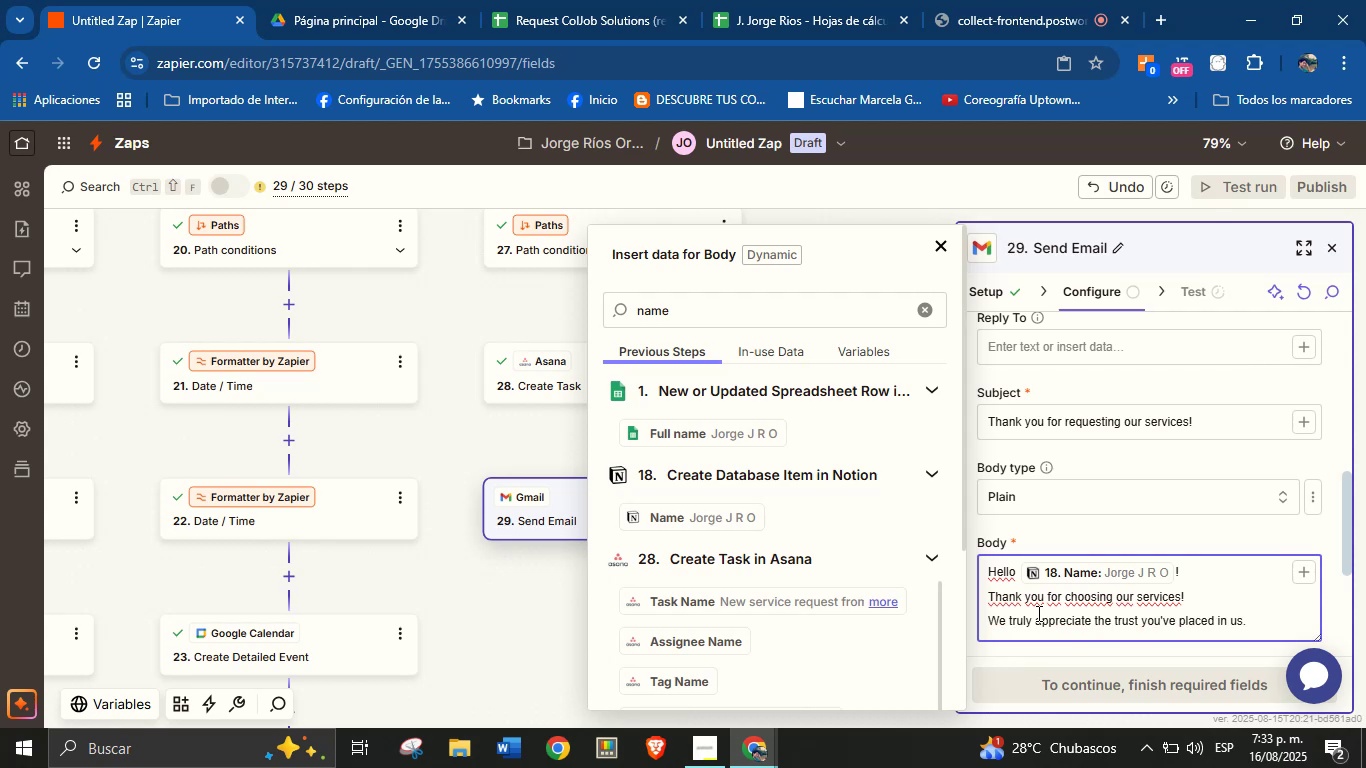 
key(Enter)
 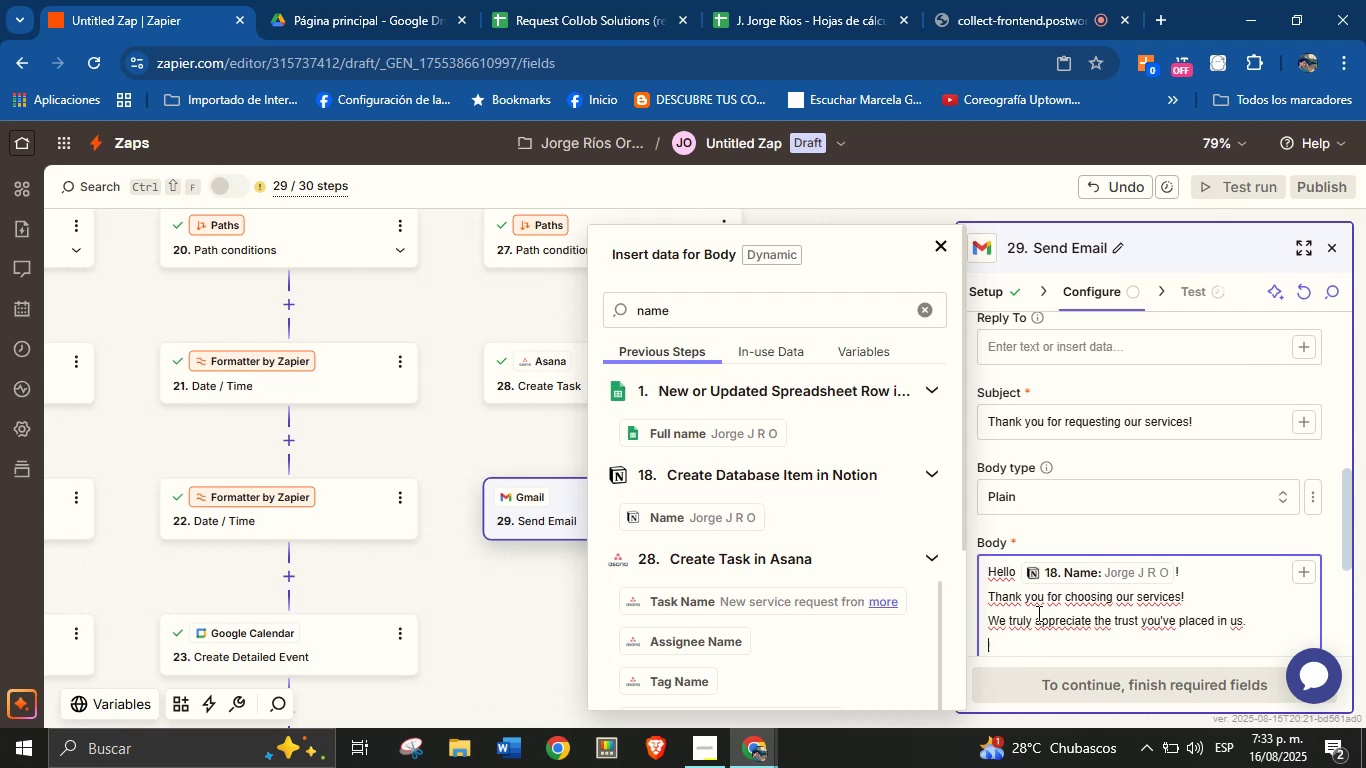 
key(Enter)
 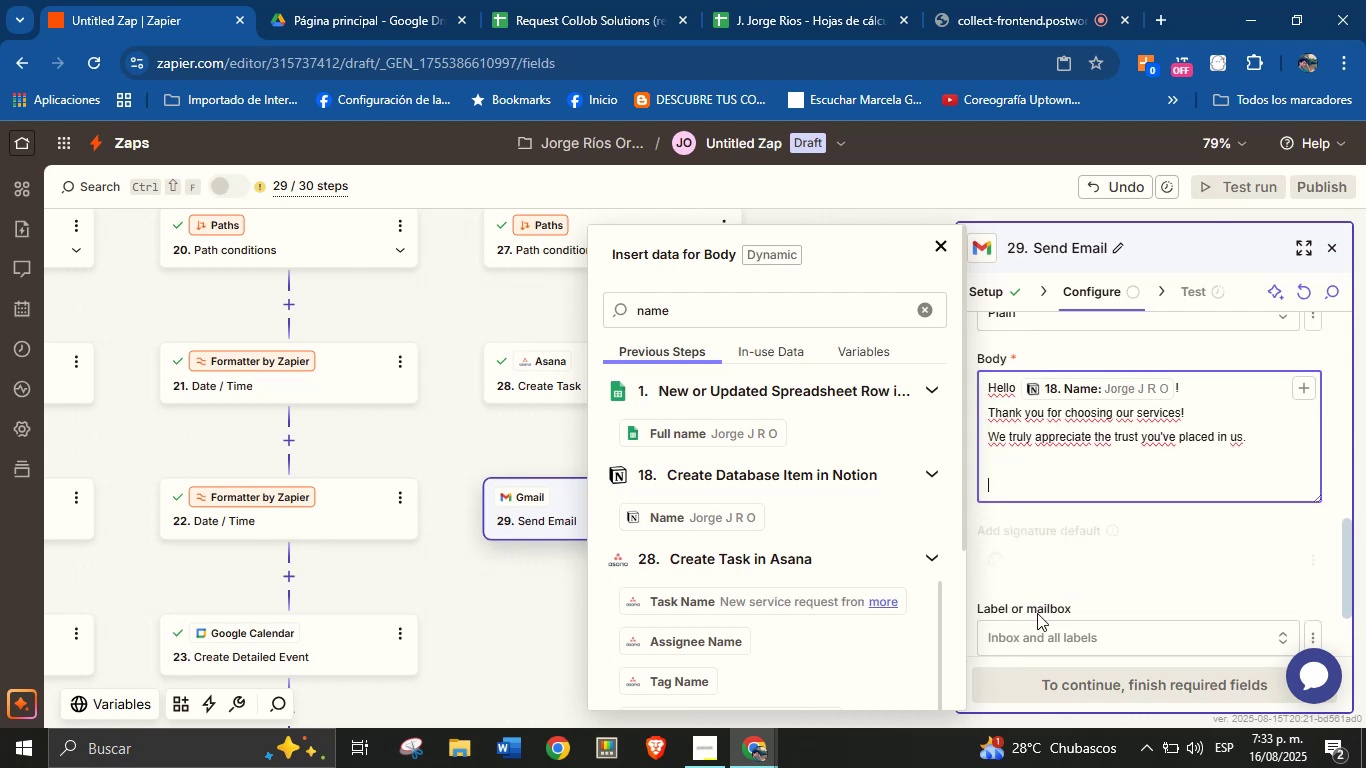 
type(T)
key(Backspace)
type(We will get in touch with you very son.)
 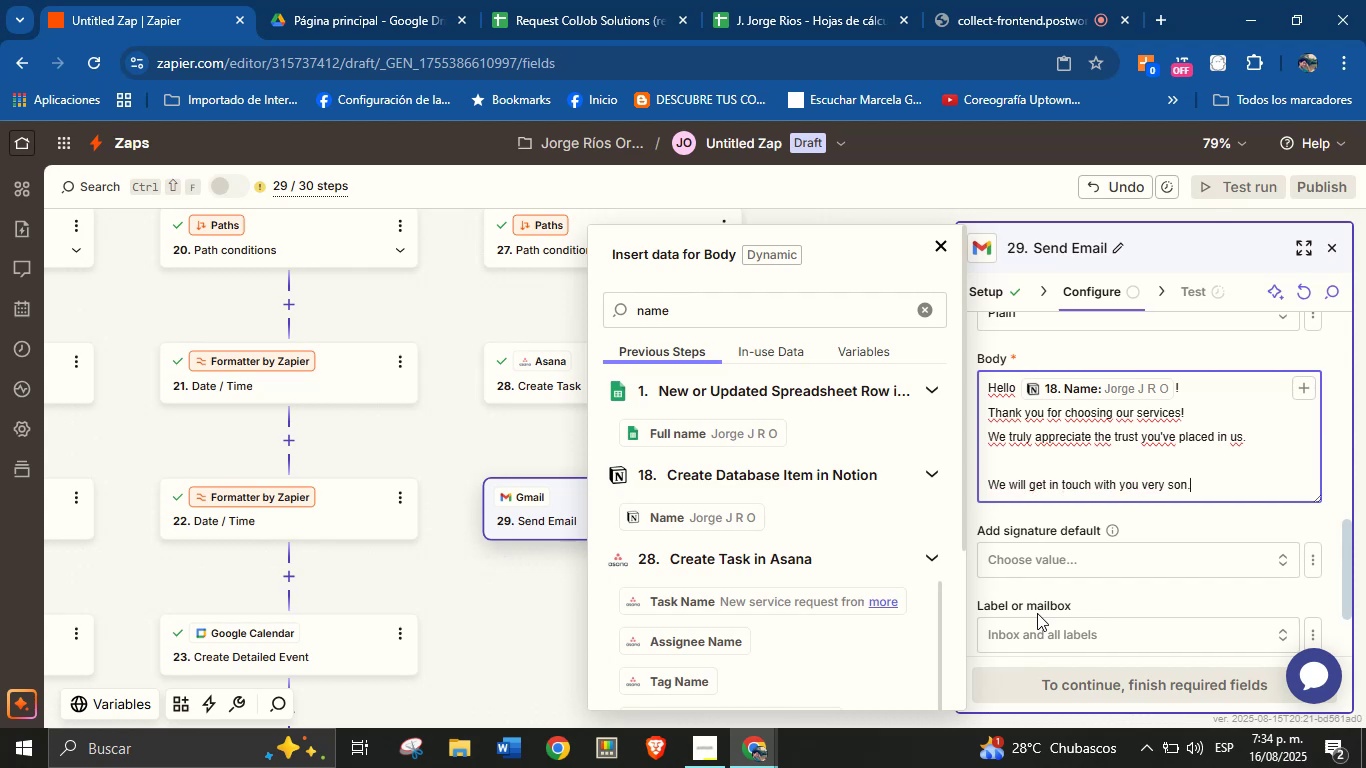 
key(Enter)
 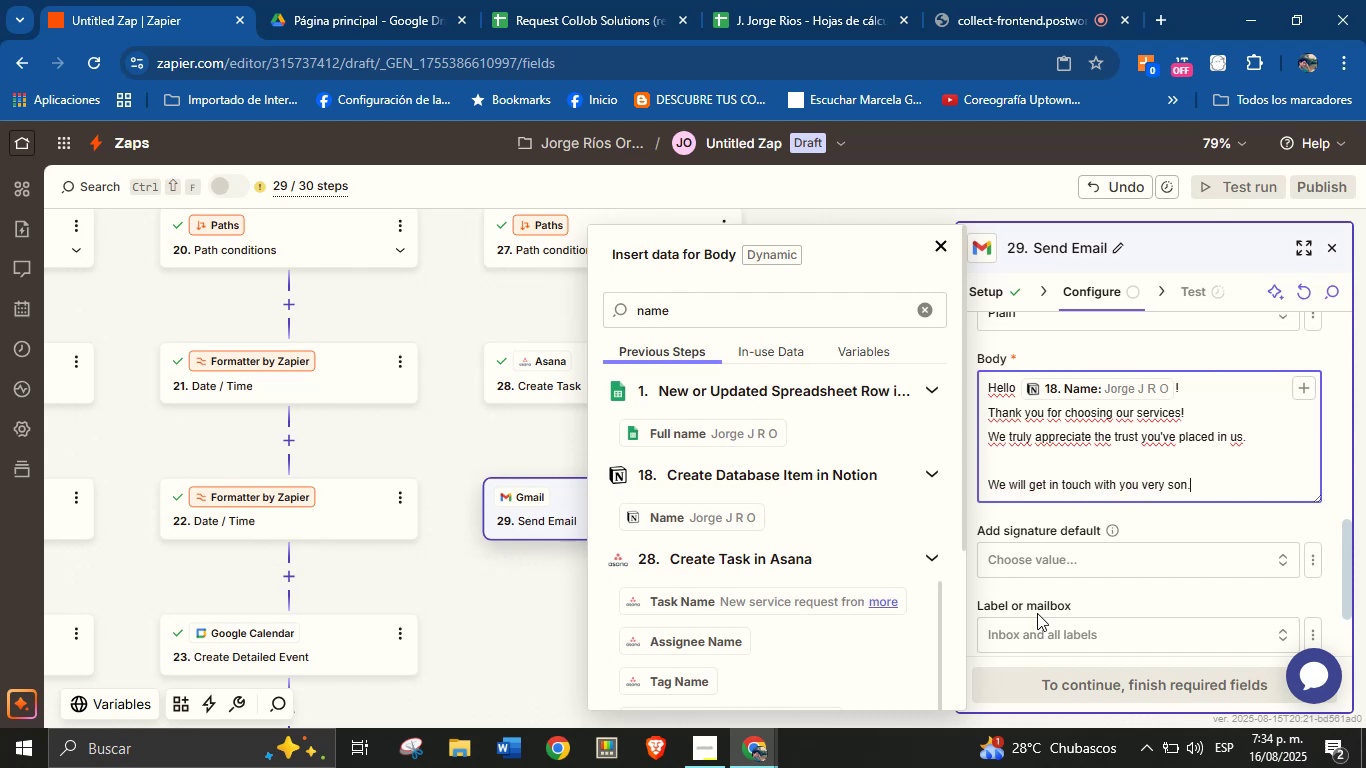 
key(Enter)
 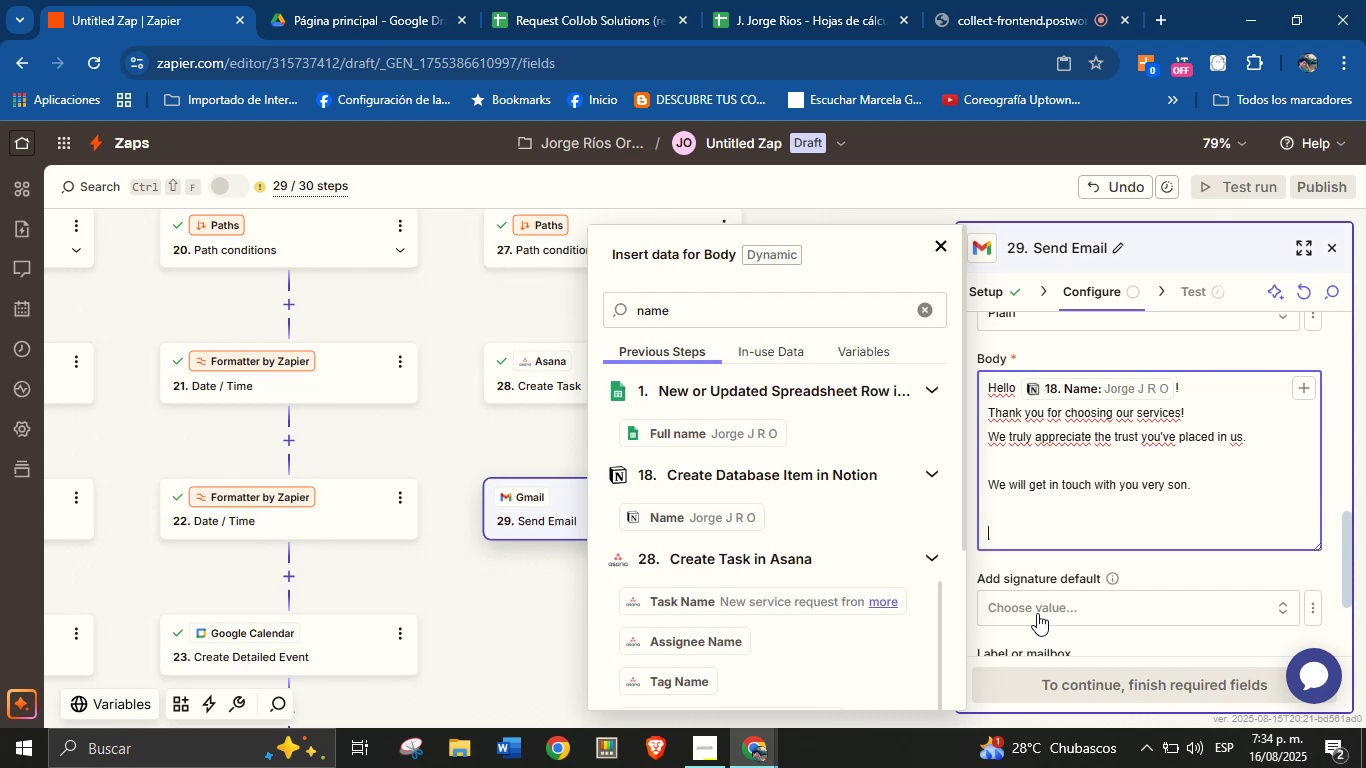 
type(Best regards,)
 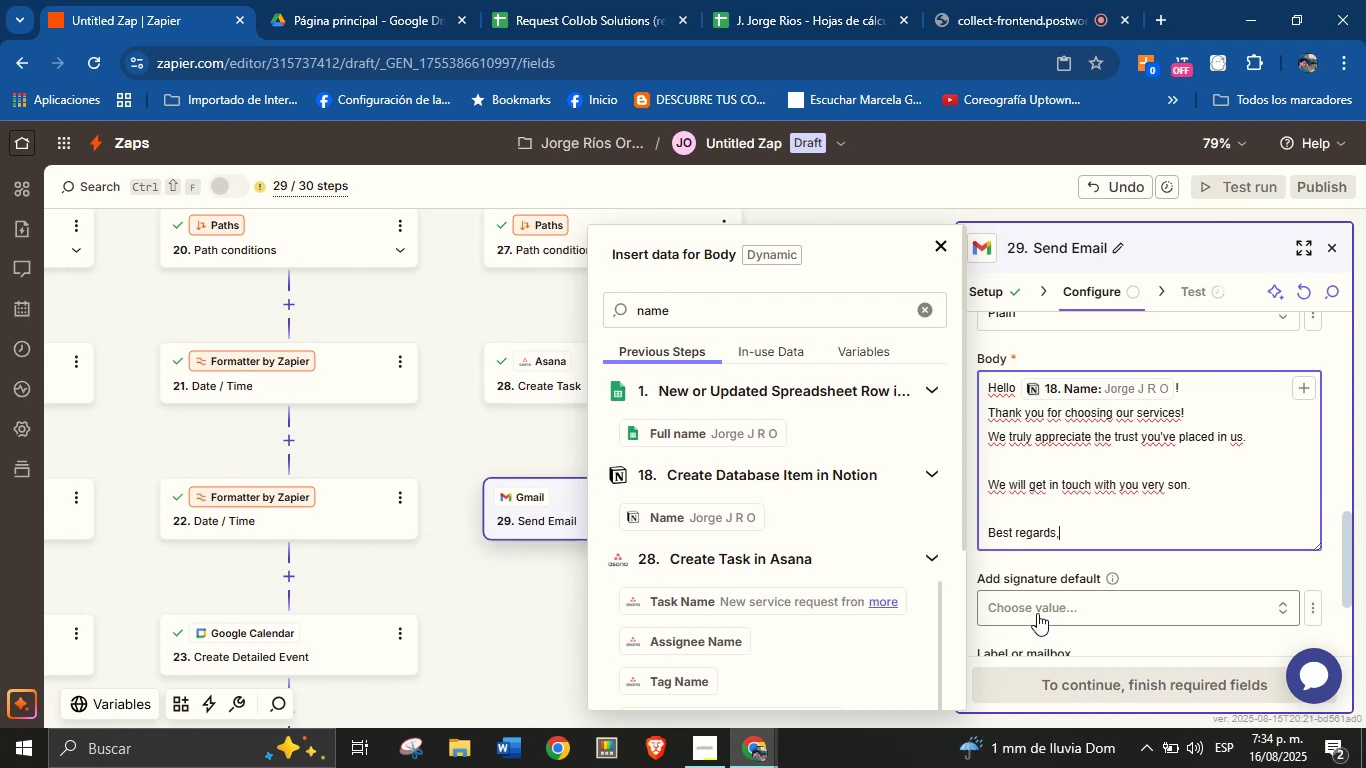 
key(Enter)
 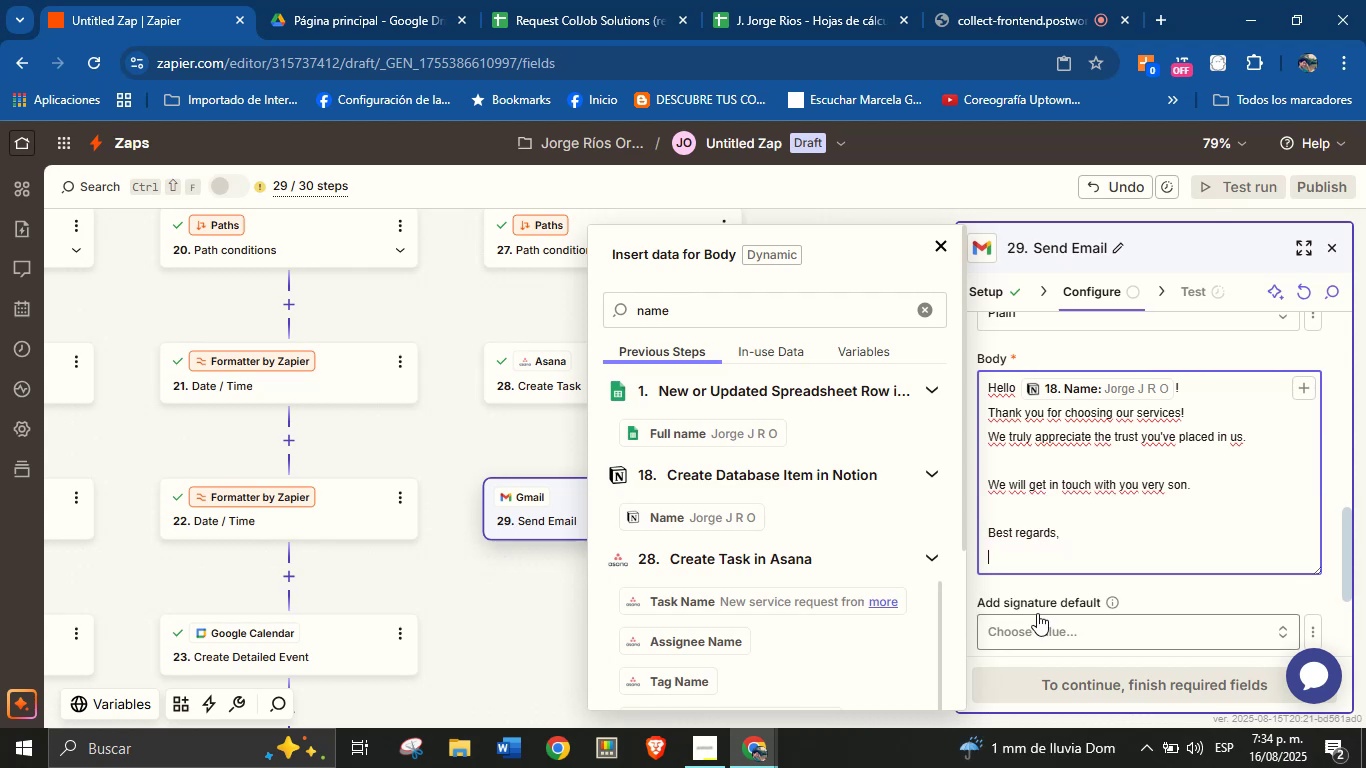 
type(Jorge \ ColJob Team Solutions)
 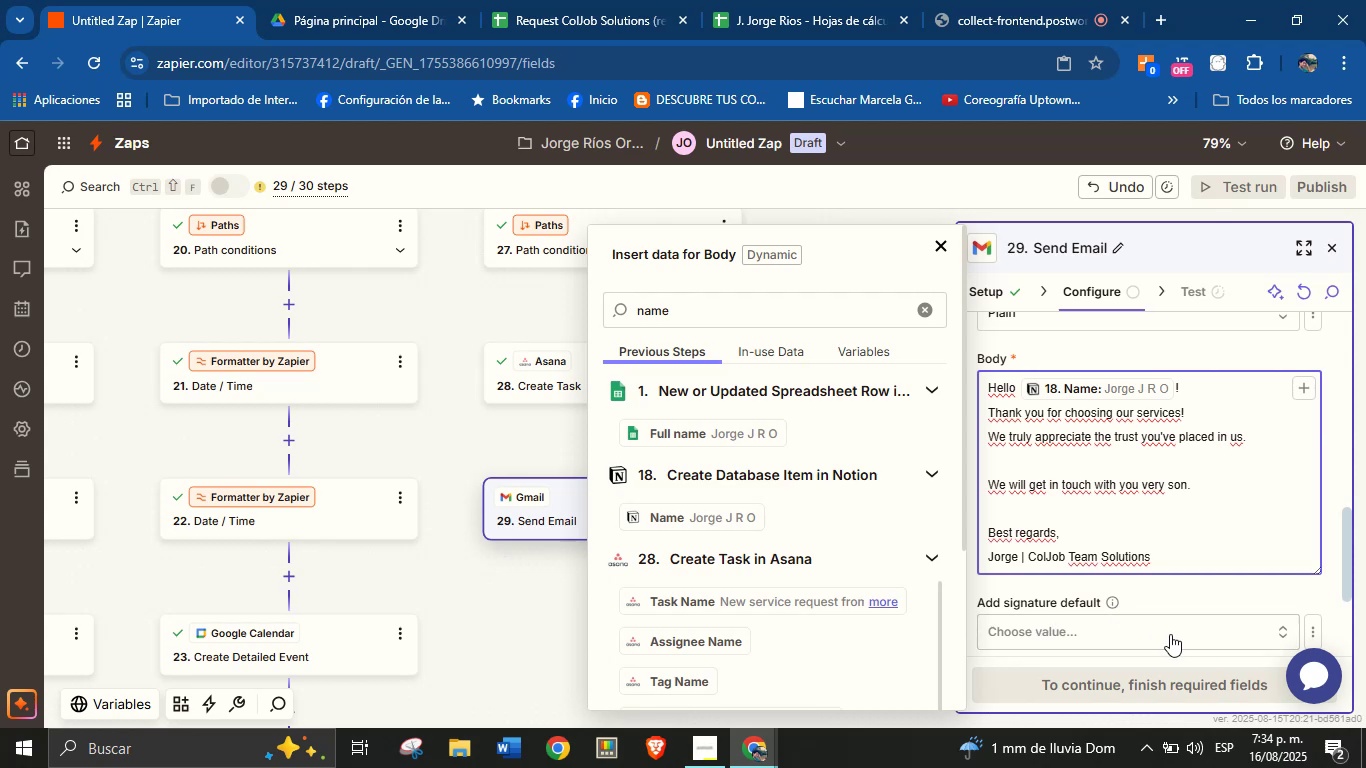 
left_click([1184, 601])
 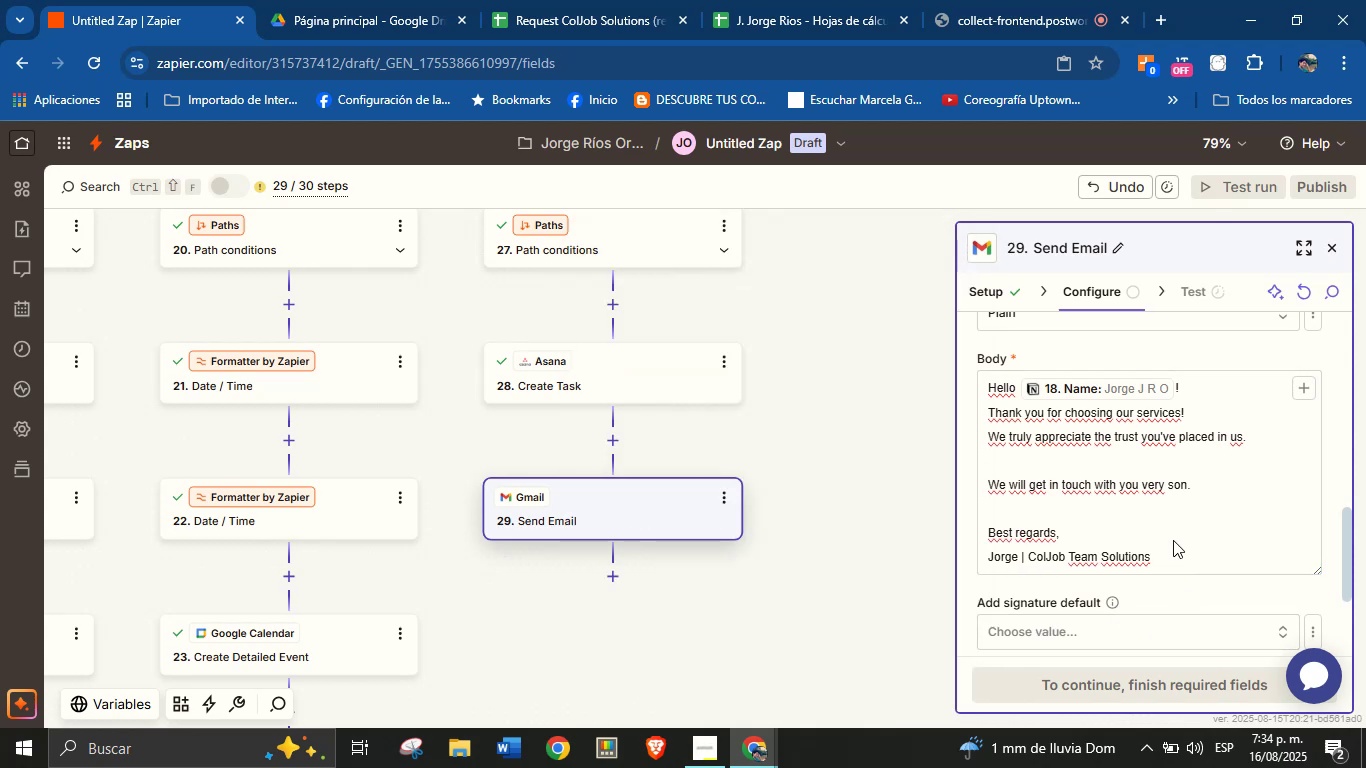 
scroll: coordinate [1162, 500], scroll_direction: down, amount: 4.0
 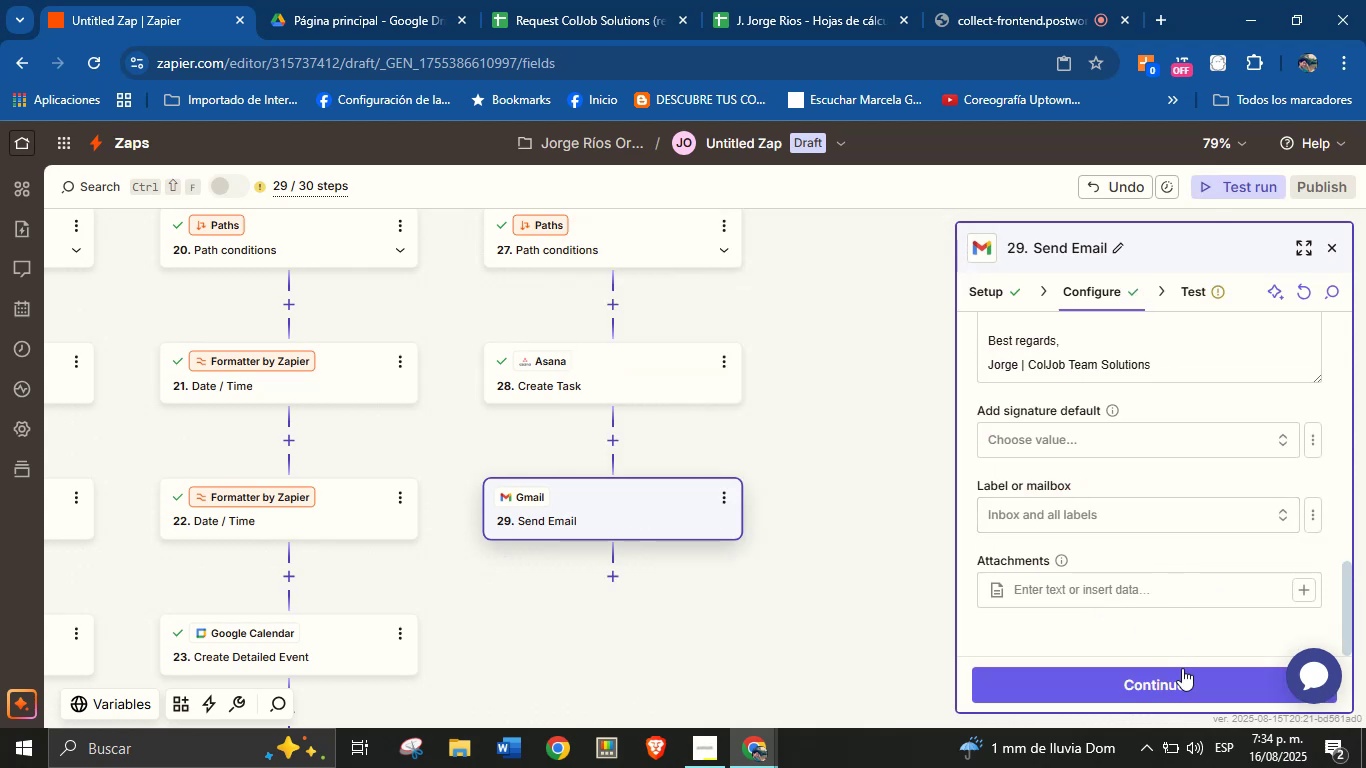 
left_click([1182, 674])
 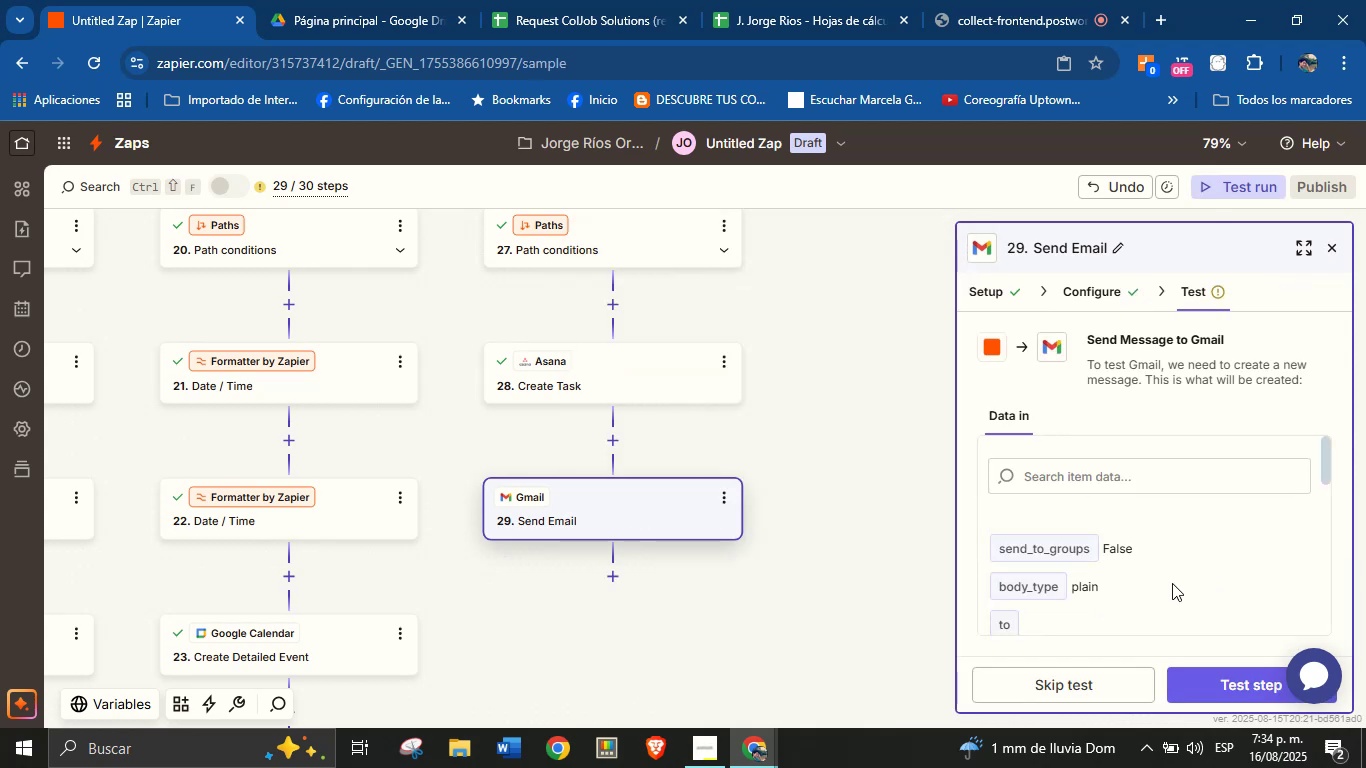 
wait(8.05)
 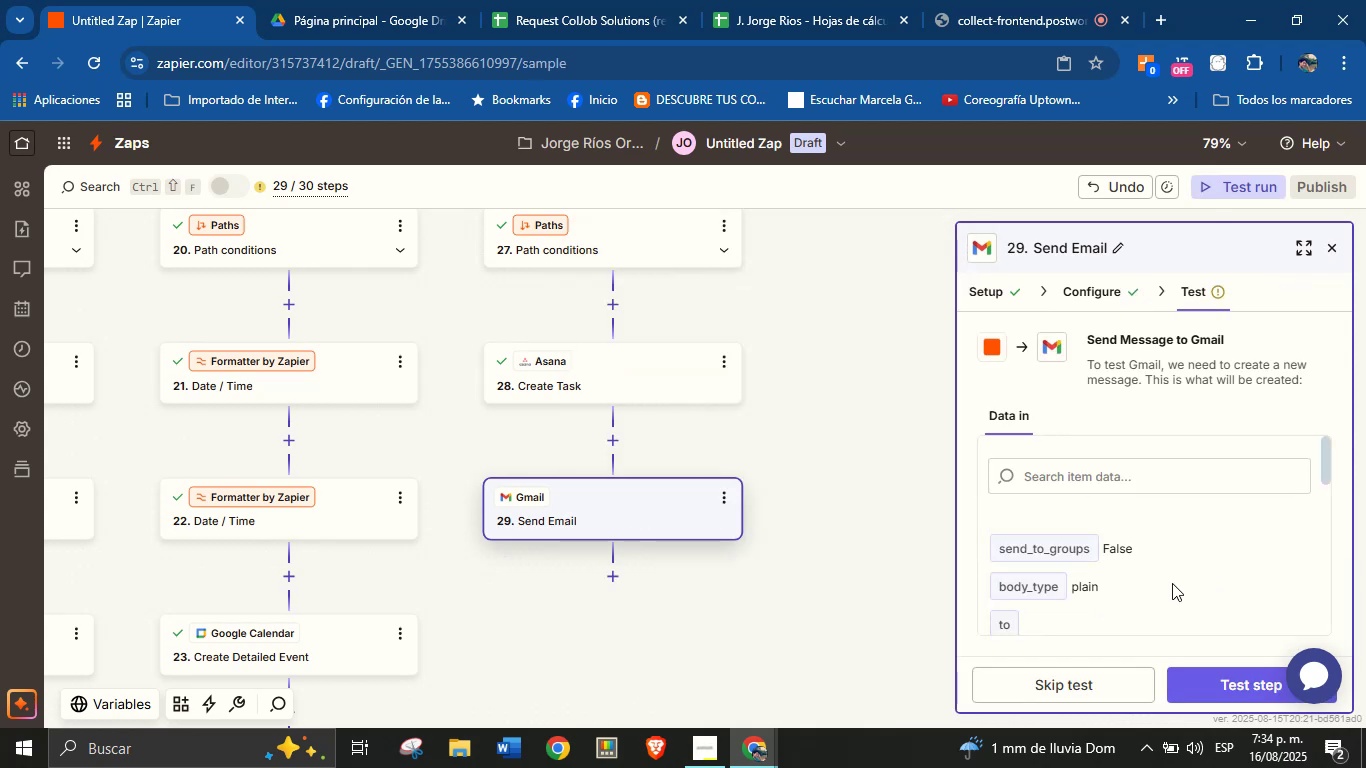 
left_click([1238, 682])
 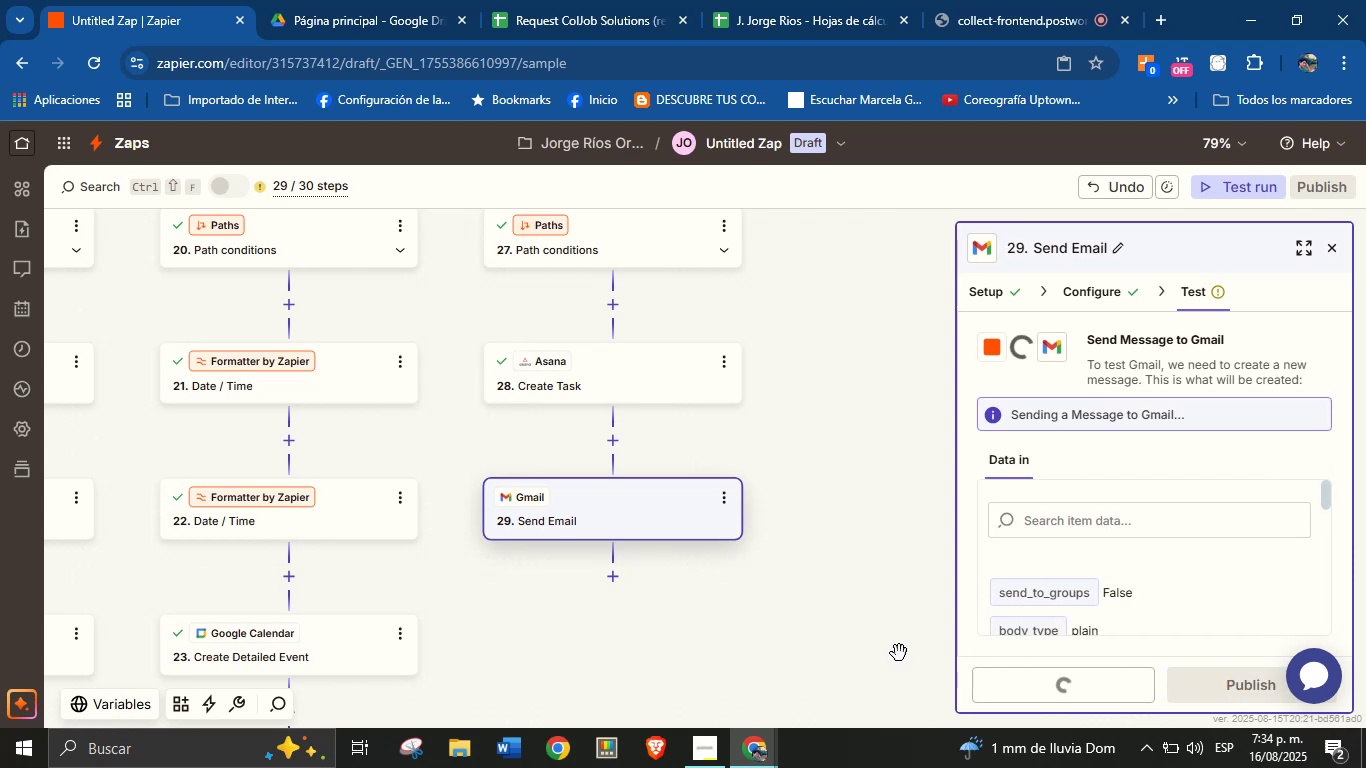 
left_click_drag(start_coordinate=[877, 636], to_coordinate=[865, 583])
 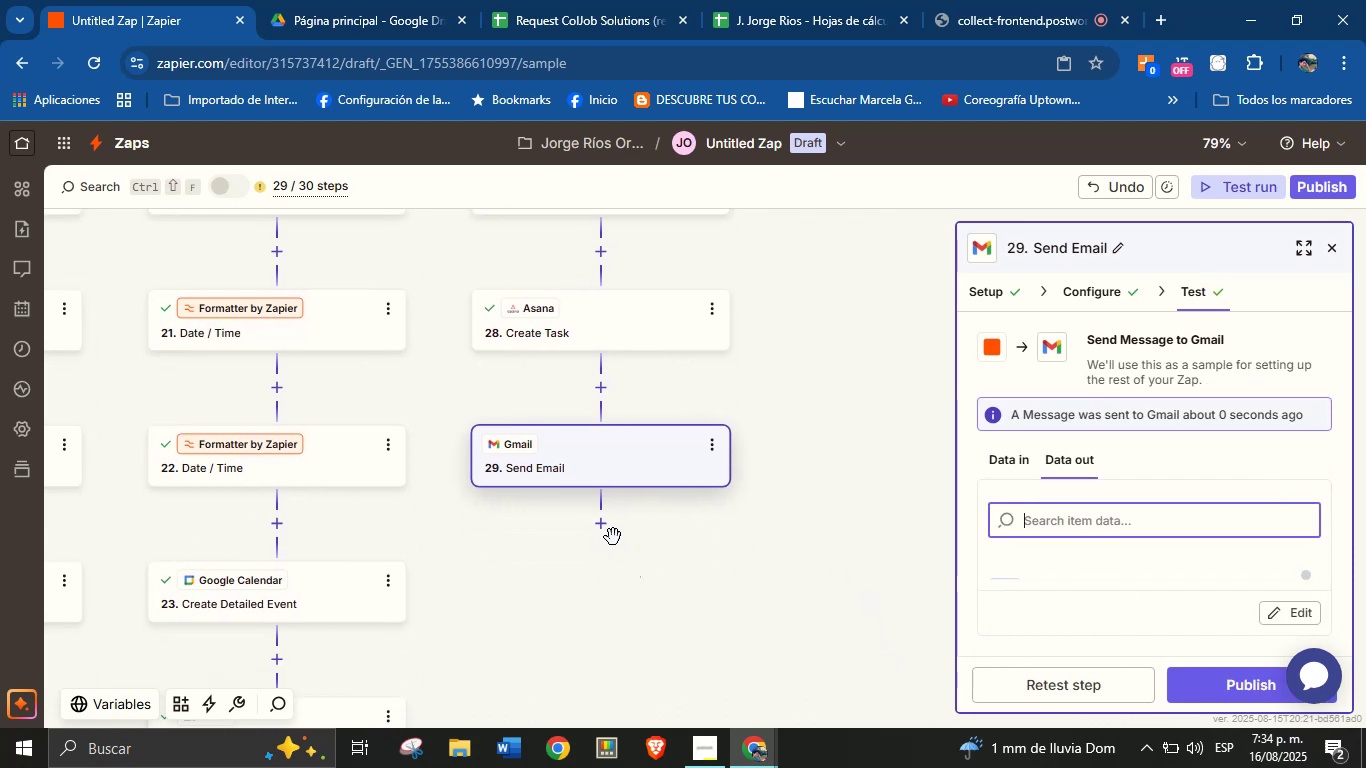 
left_click([605, 528])
 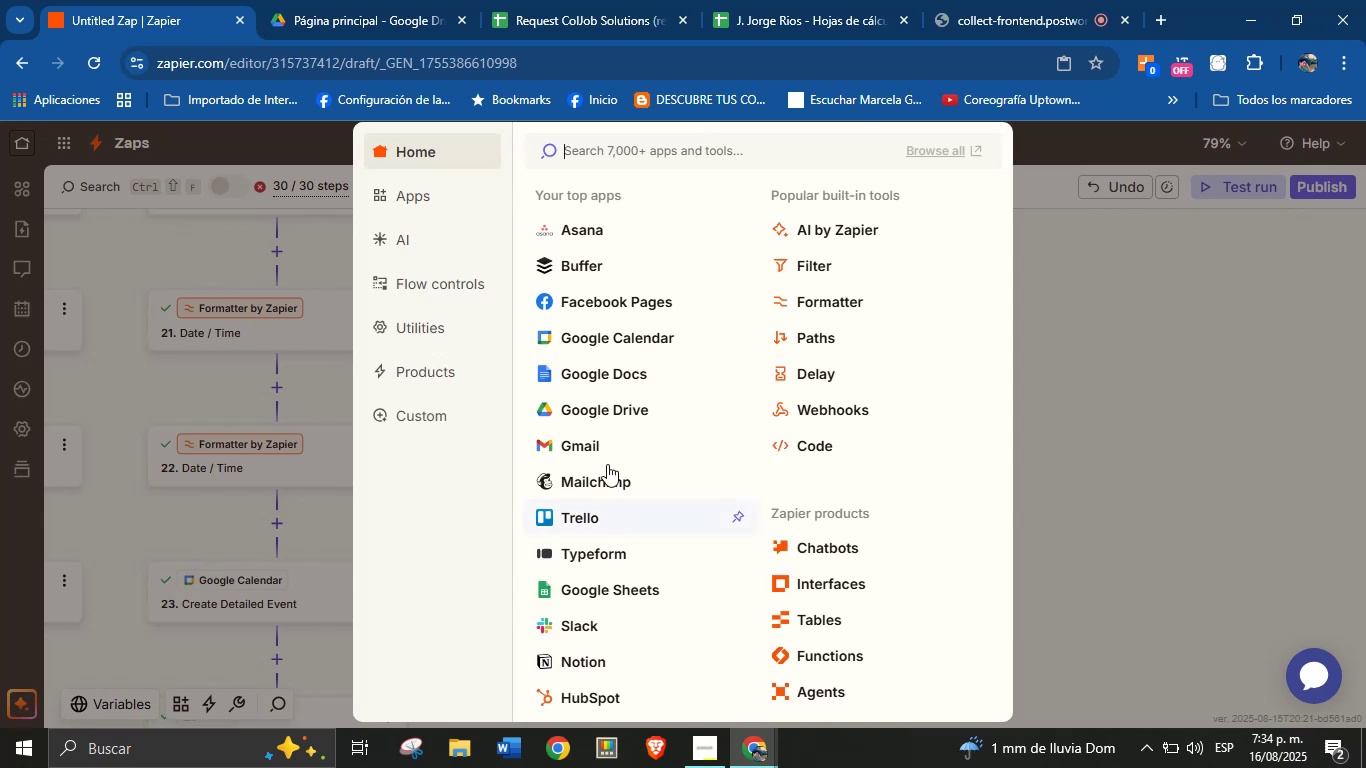 
left_click([1107, 352])
 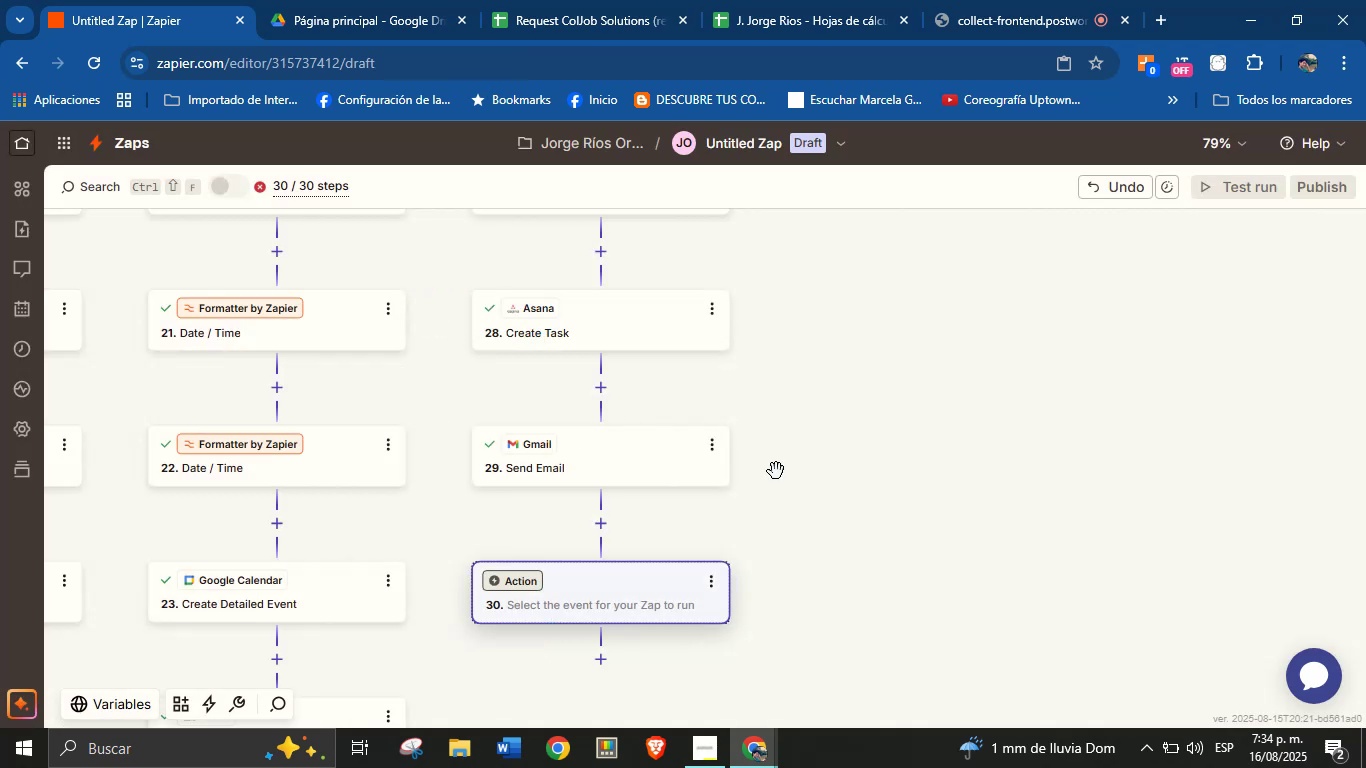 
left_click_drag(start_coordinate=[815, 405], to_coordinate=[875, 405])
 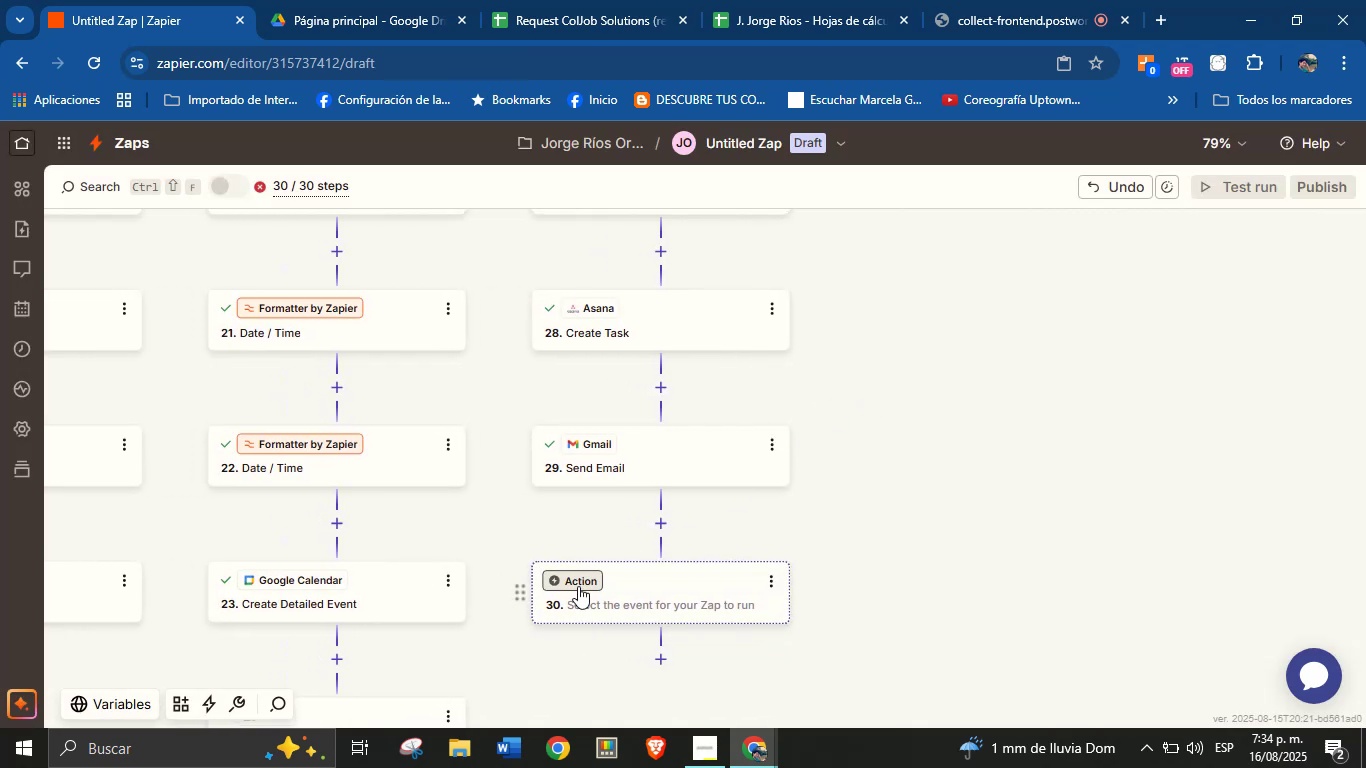 
left_click([579, 582])
 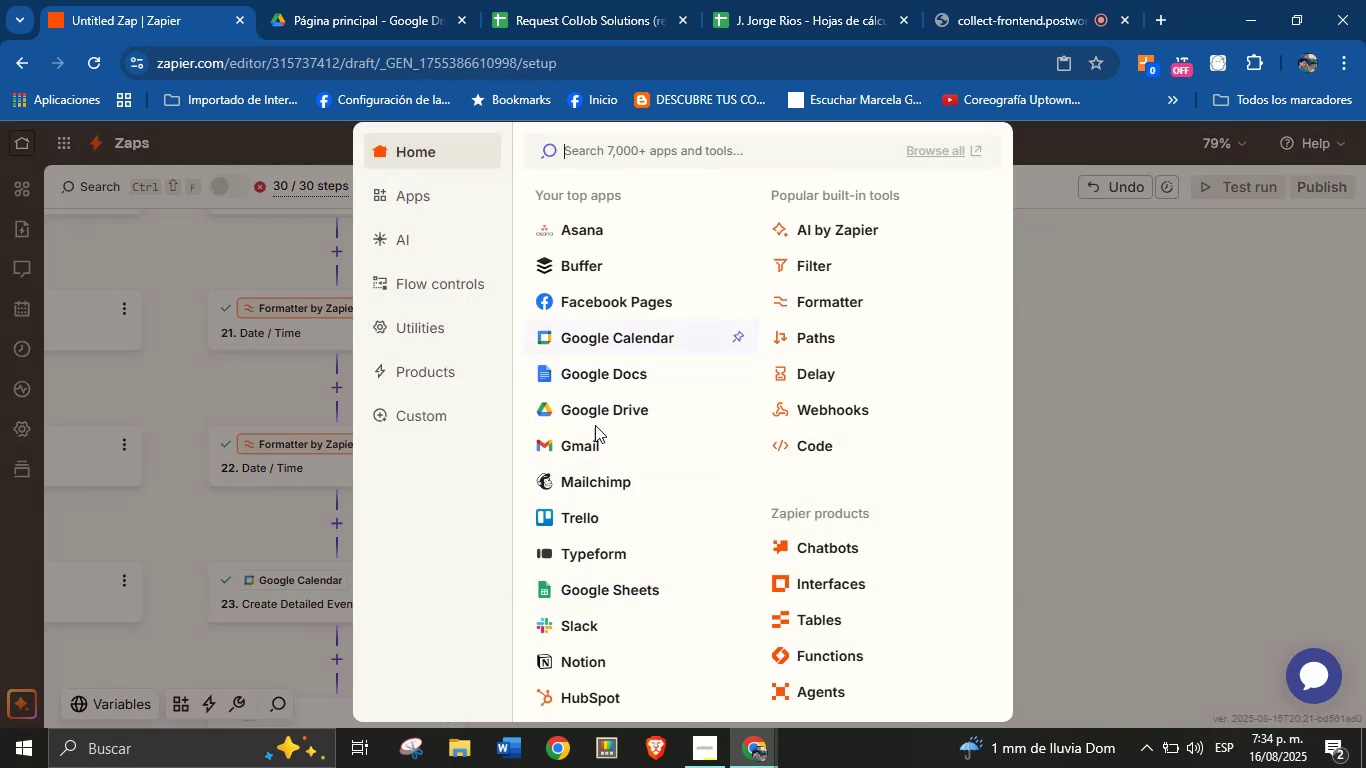 
left_click([581, 628])
 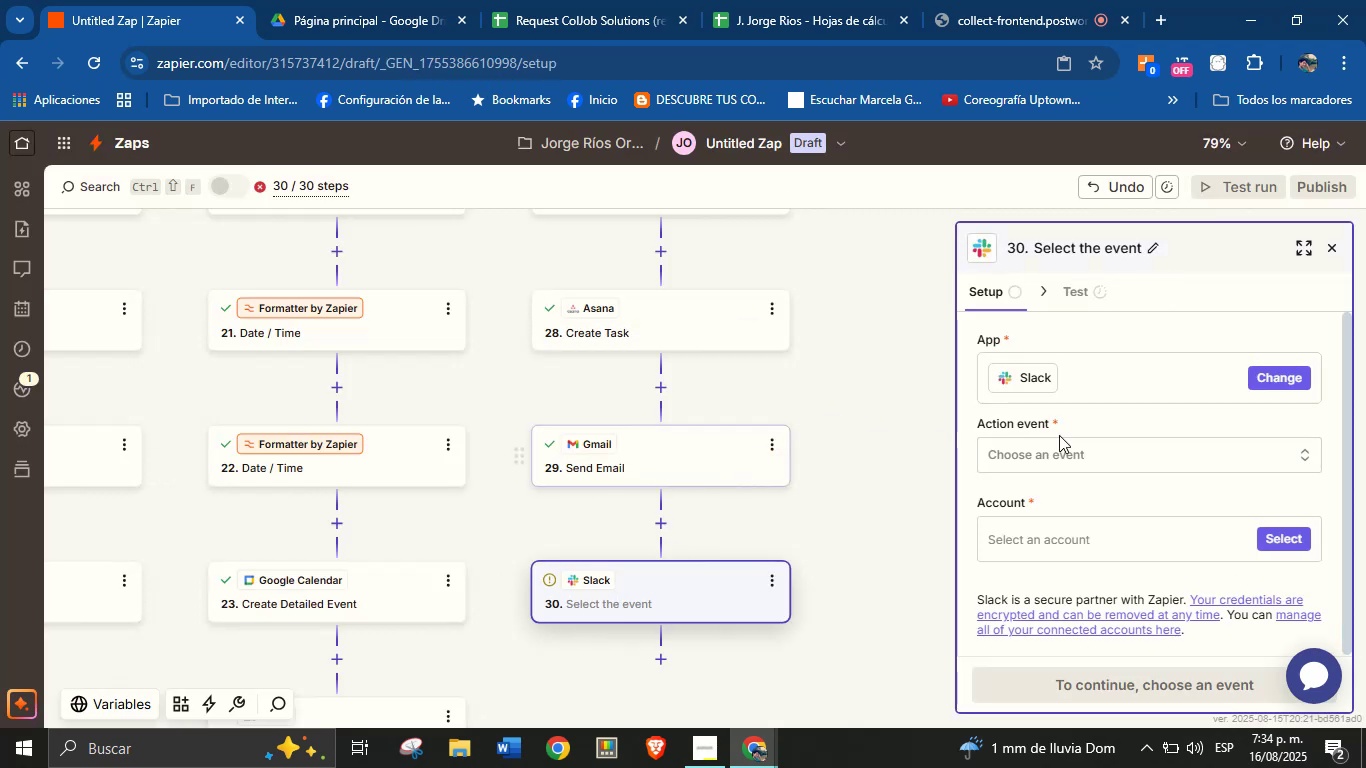 
left_click([1094, 454])
 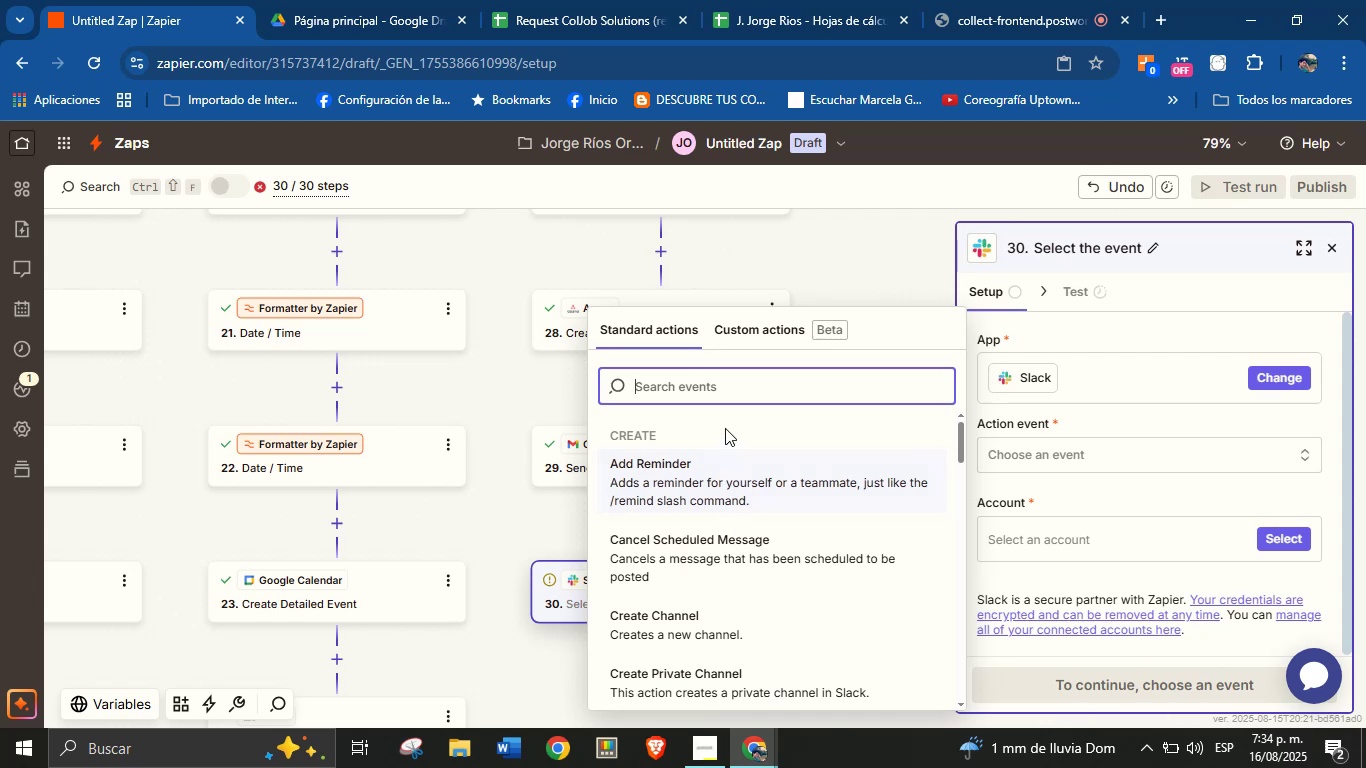 
type(send)
 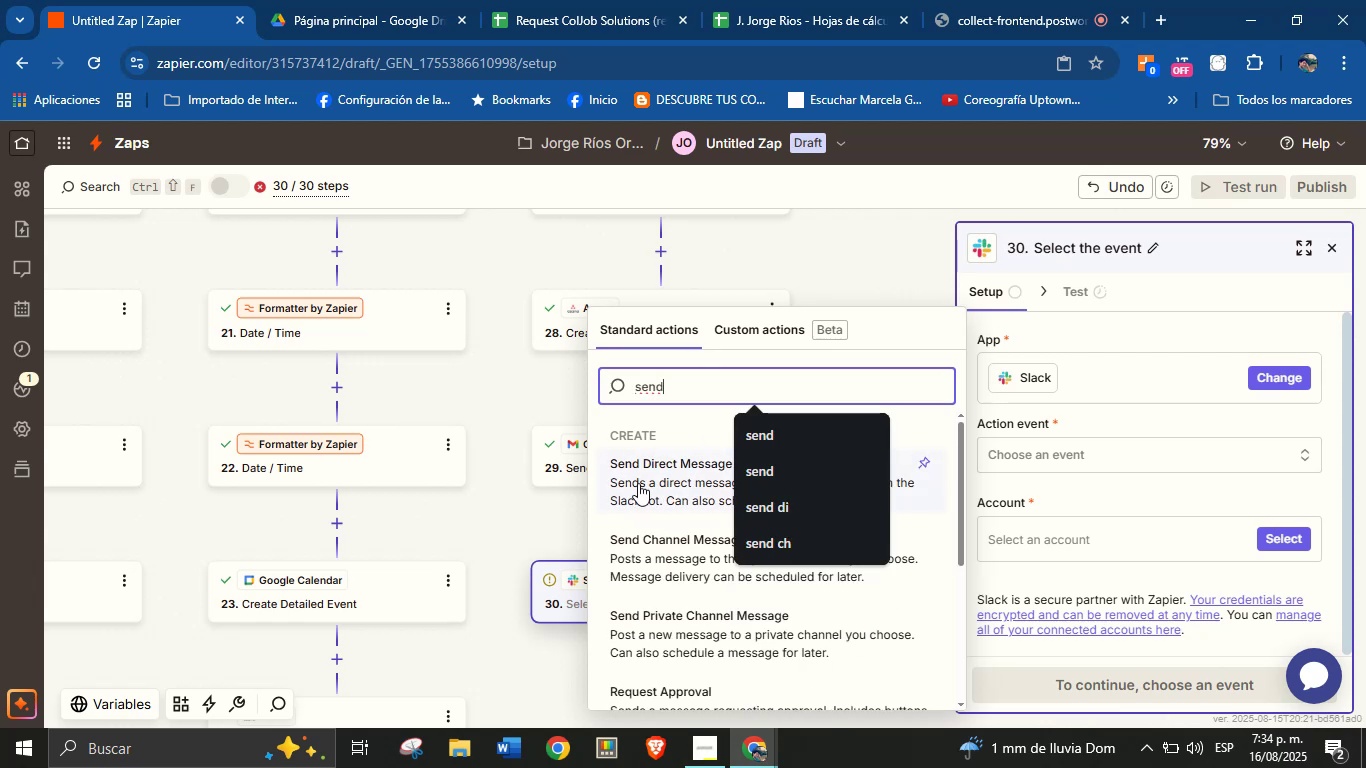 
left_click([664, 558])
 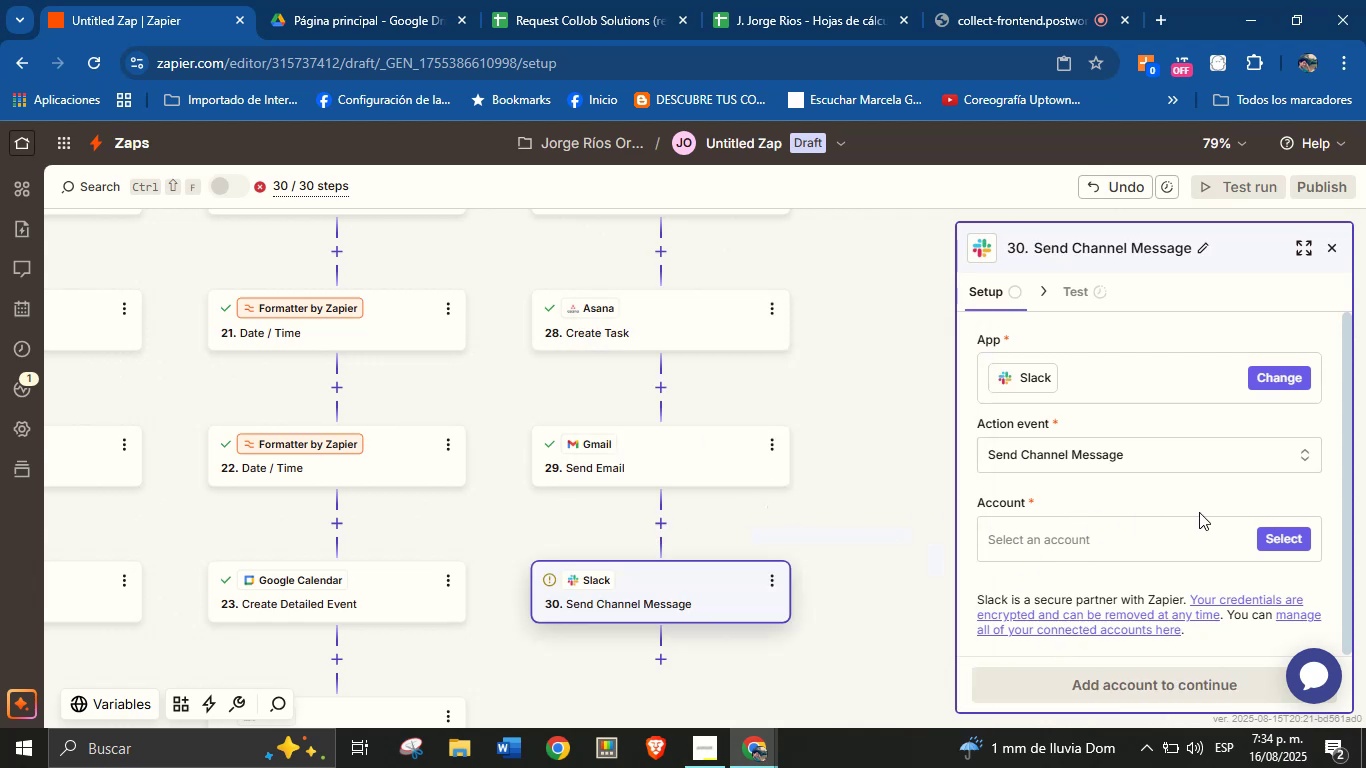 
left_click([1261, 541])
 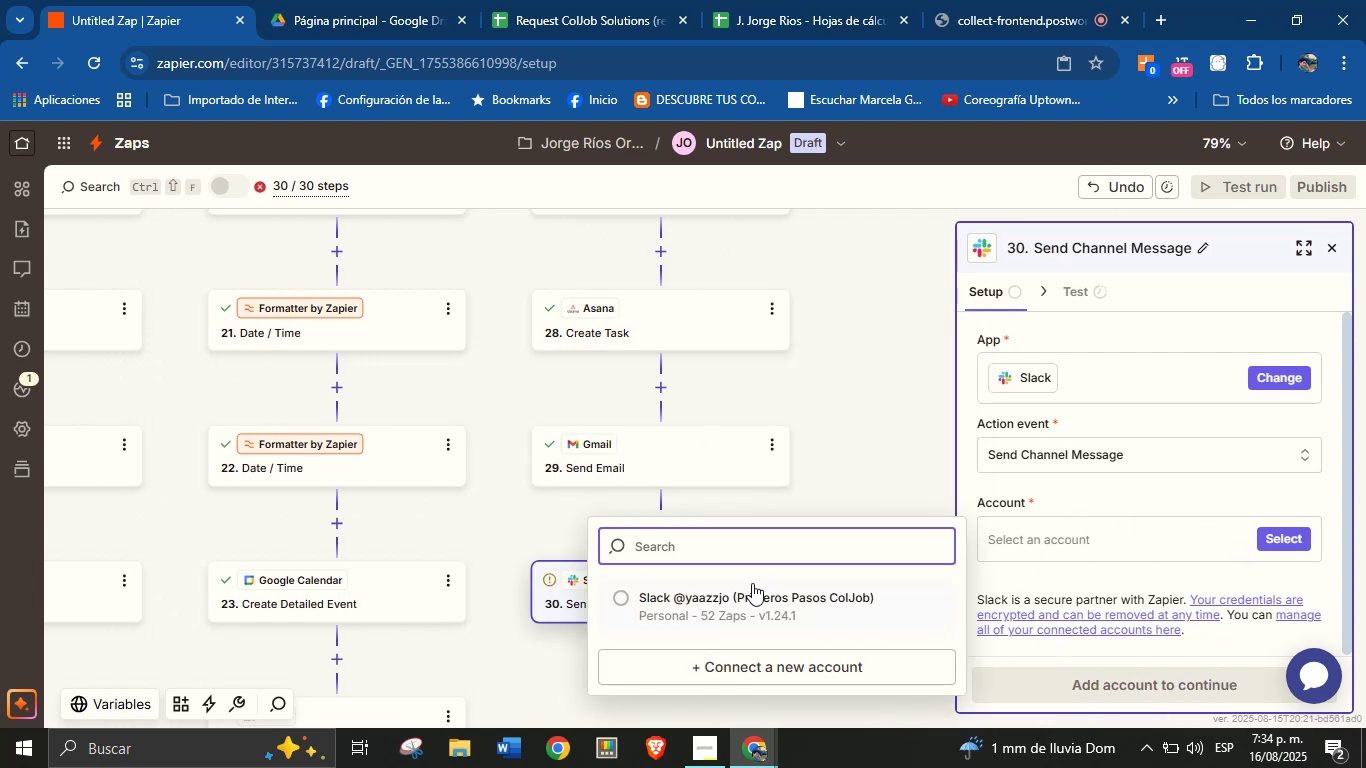 
left_click([754, 594])
 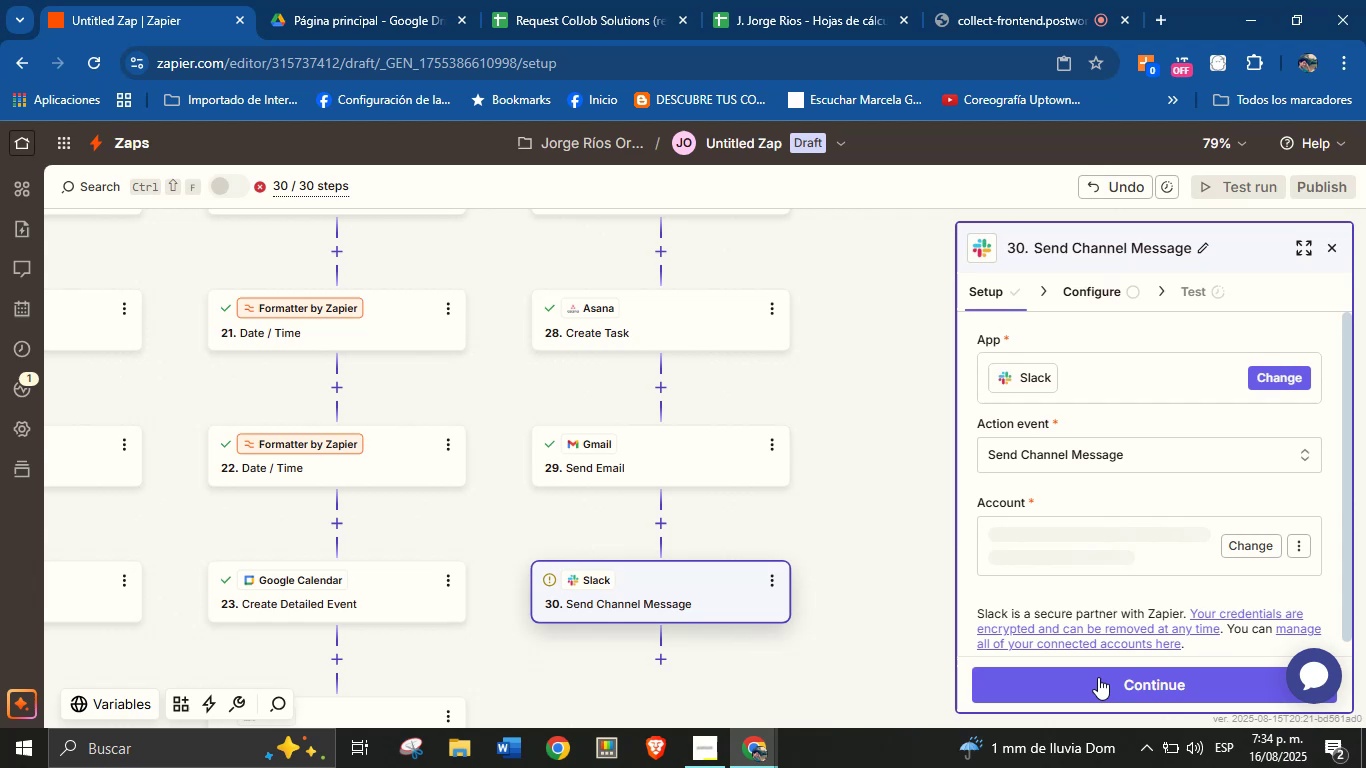 
left_click([1111, 691])
 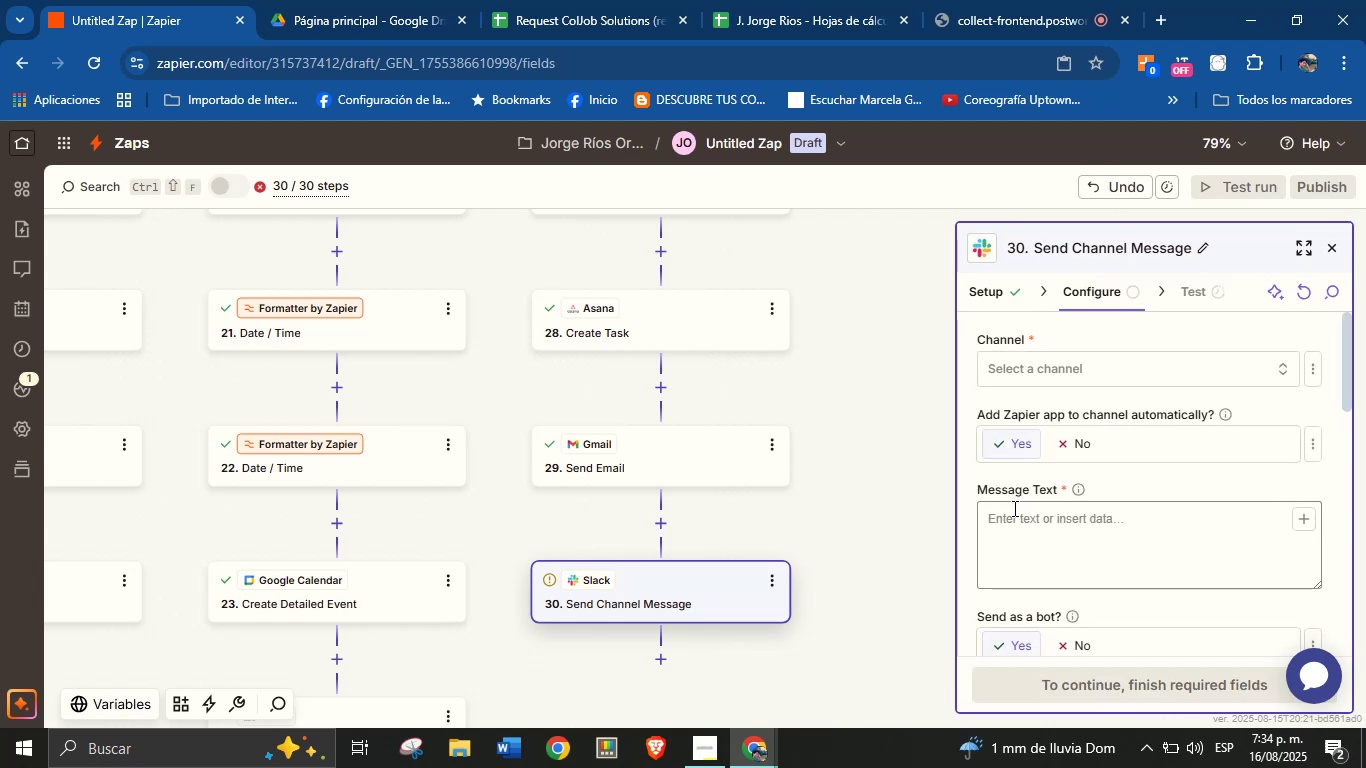 
wait(6.1)
 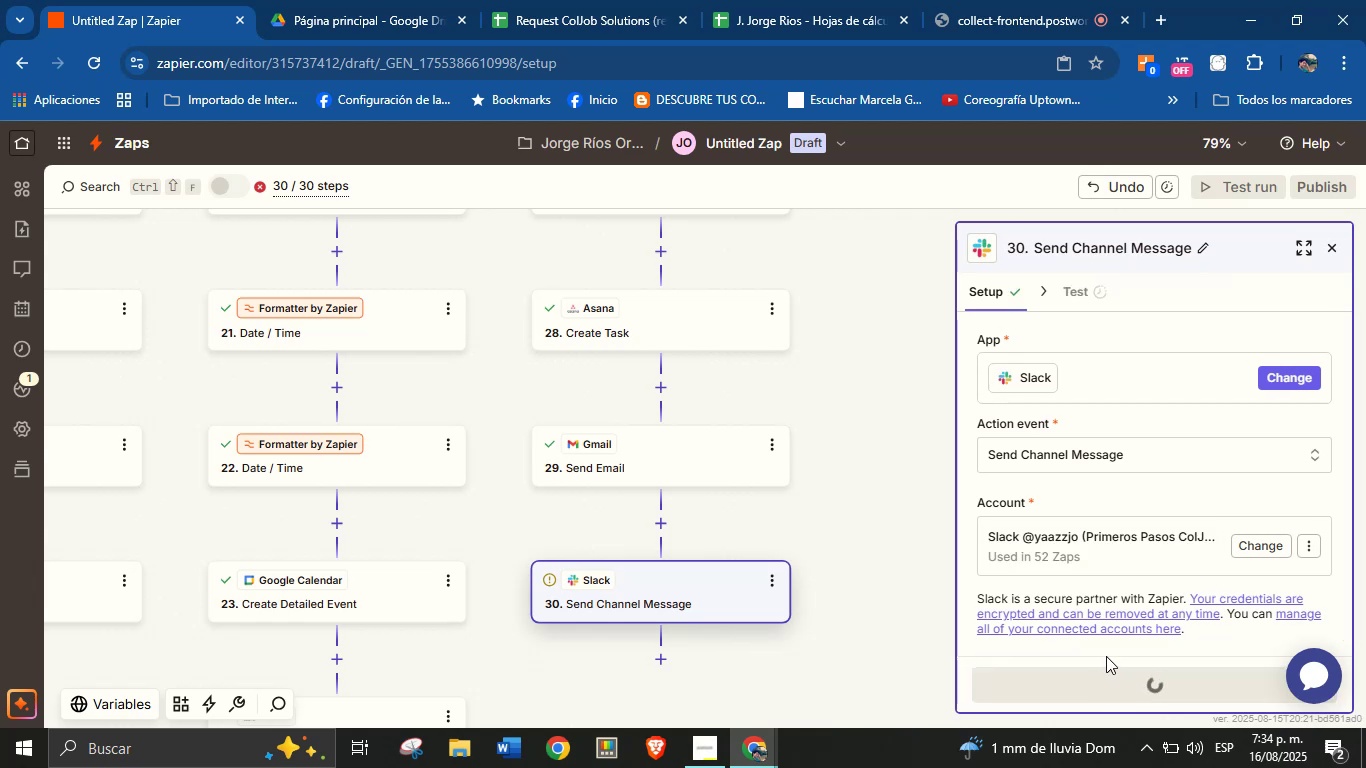 
left_click([1085, 518])
 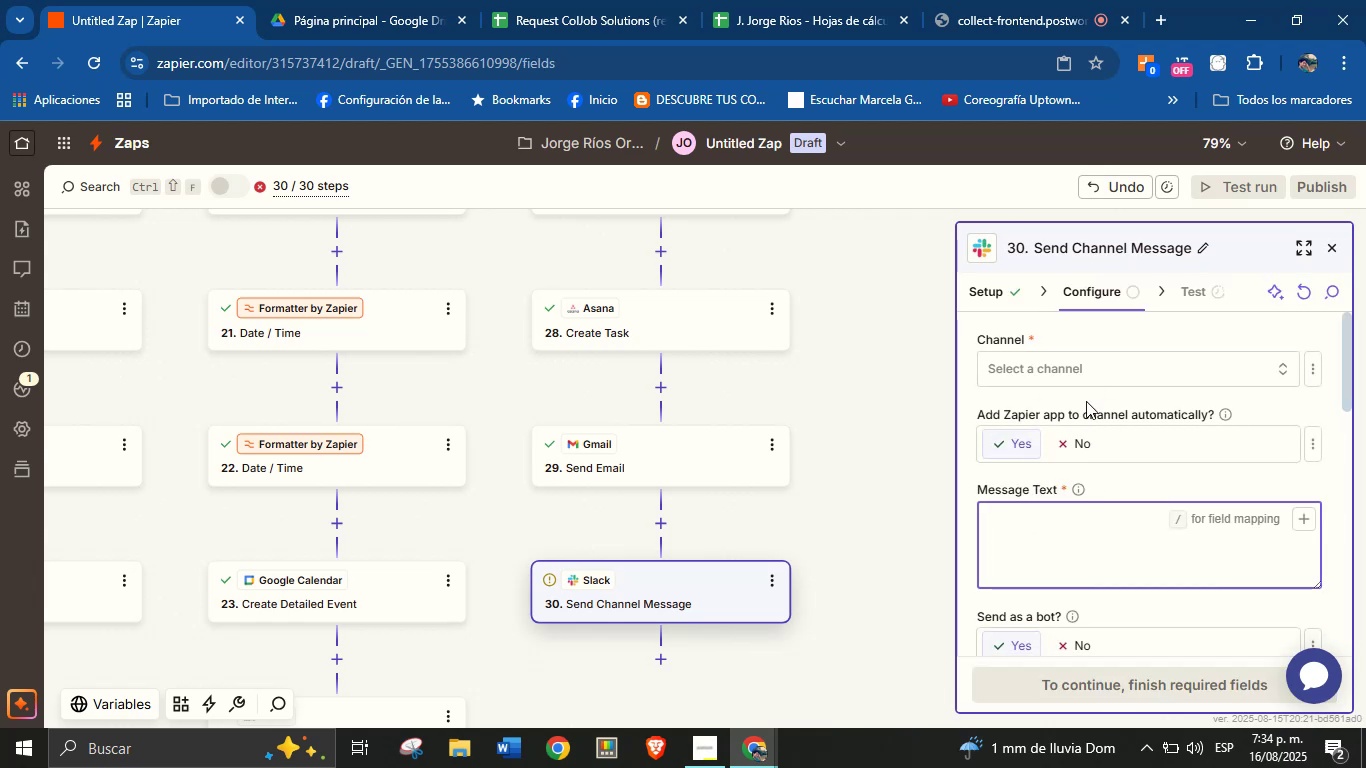 
left_click([1086, 357])
 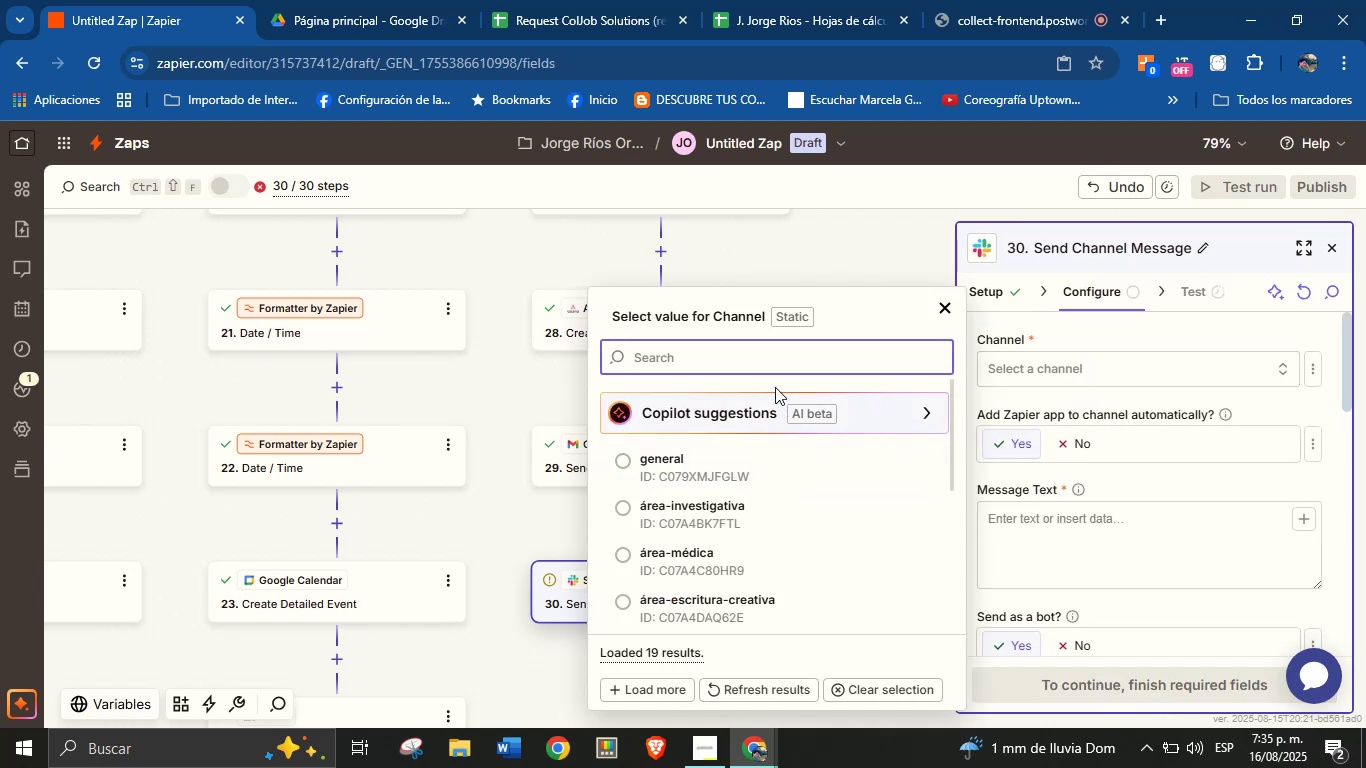 
left_click([775, 372])
 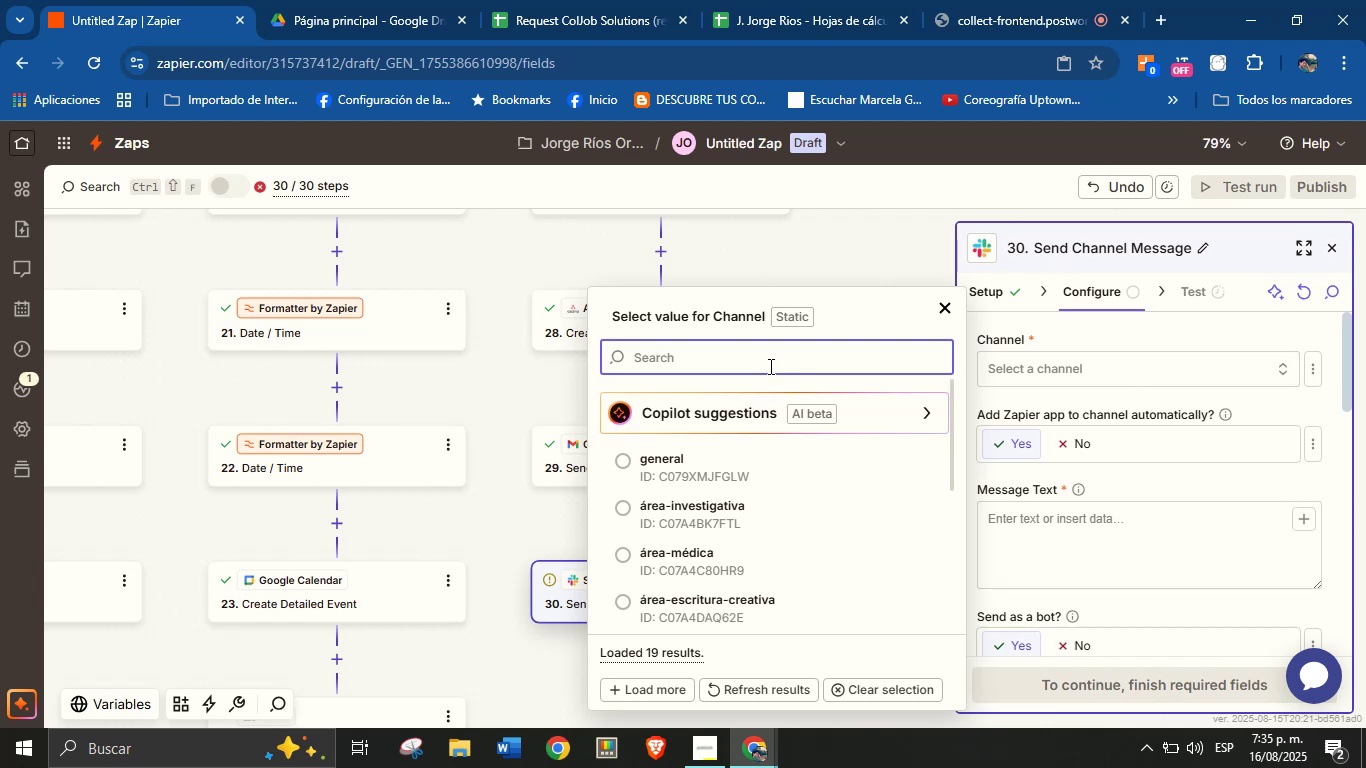 
wait(5.33)
 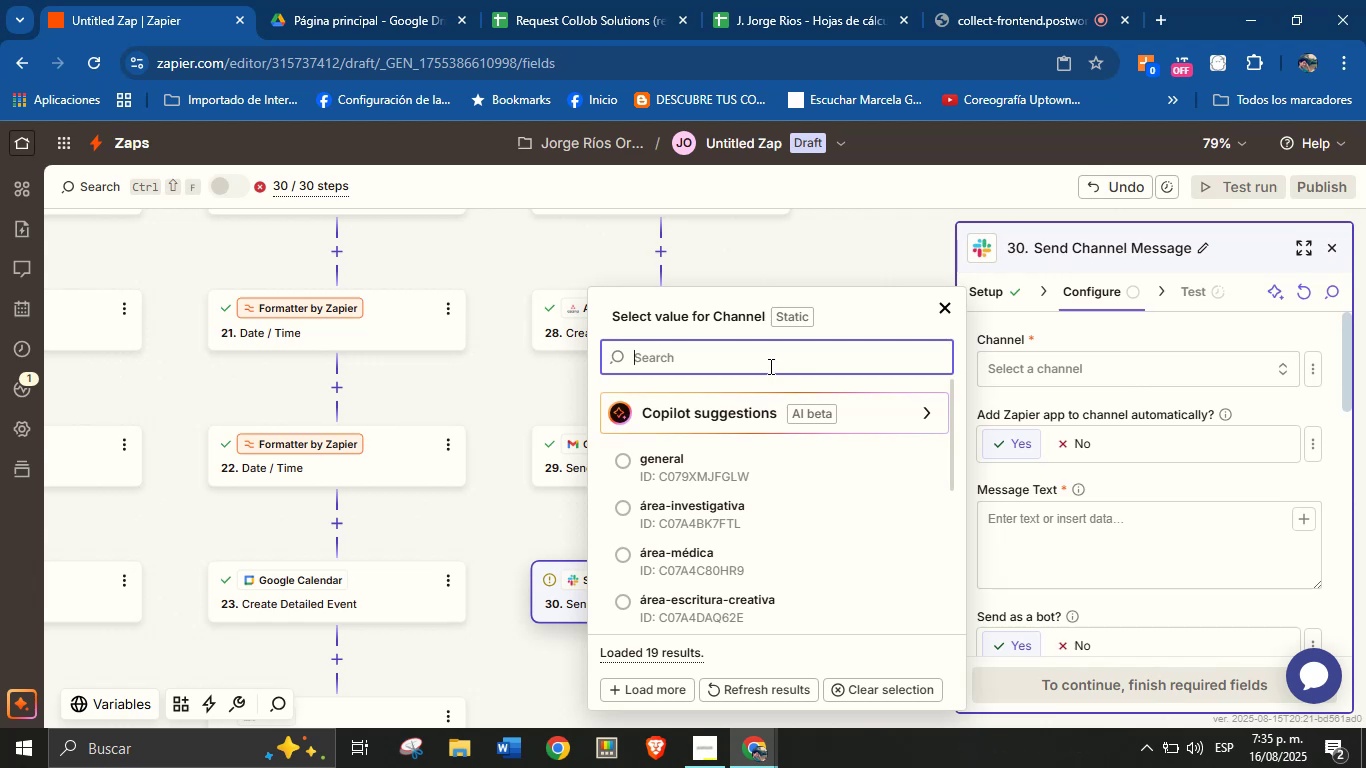 
type(tal)
key(Backspace)
key(Backspace)
key(Backspace)
type(prod)
 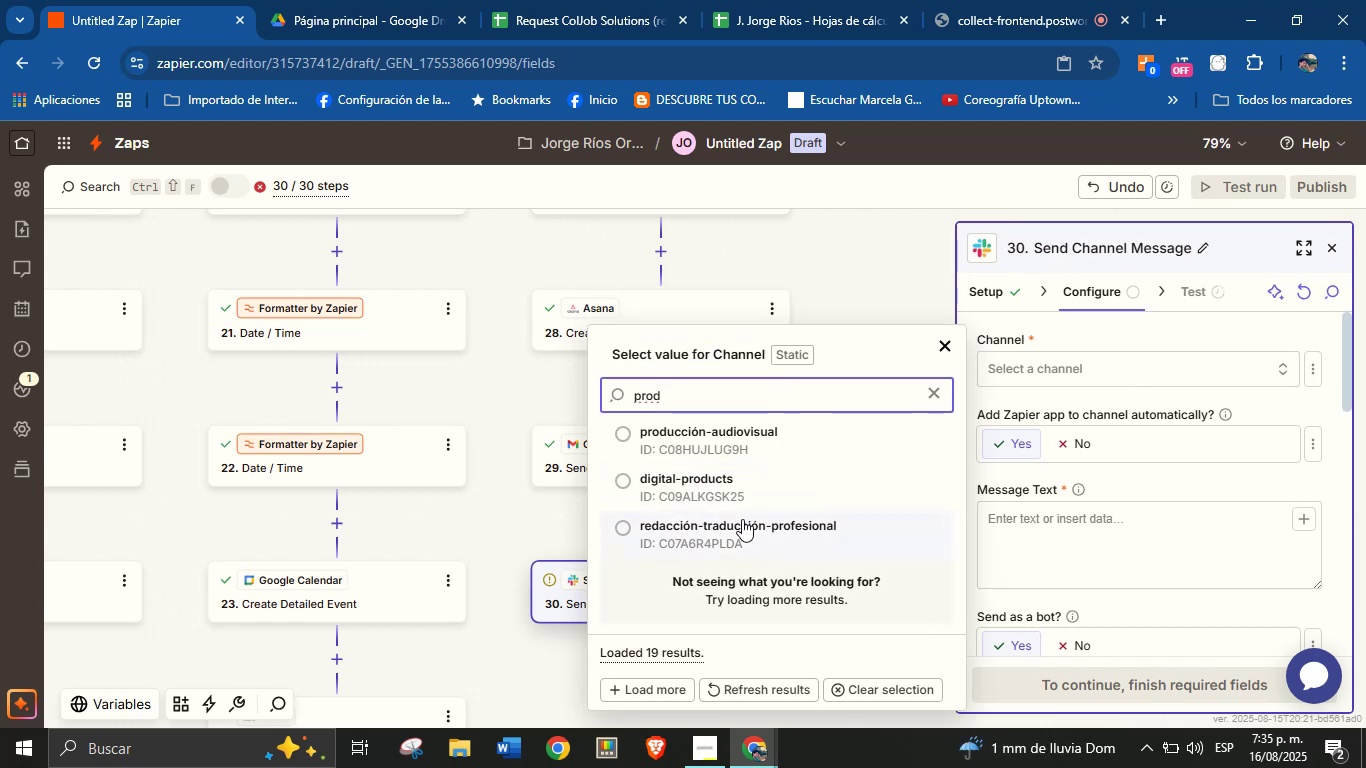 
left_click([735, 487])
 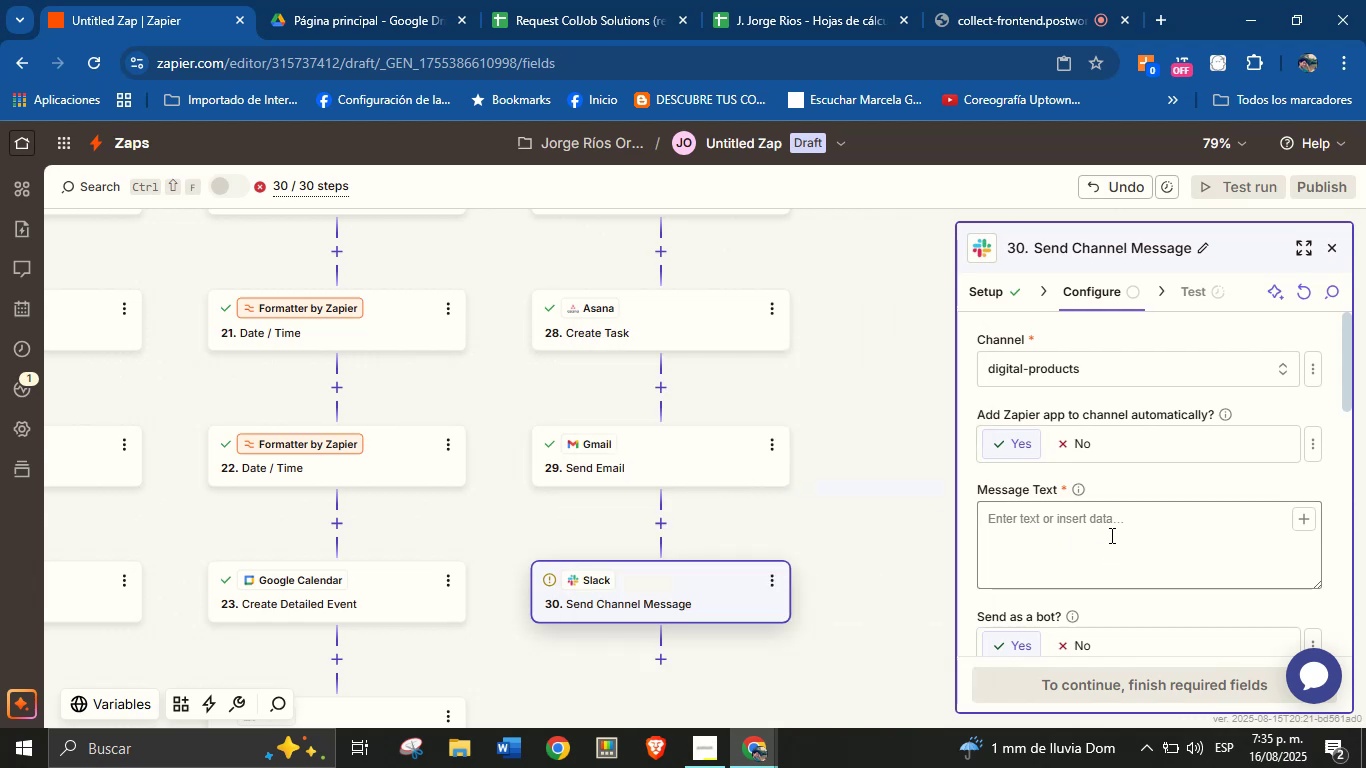 
left_click([1110, 535])
 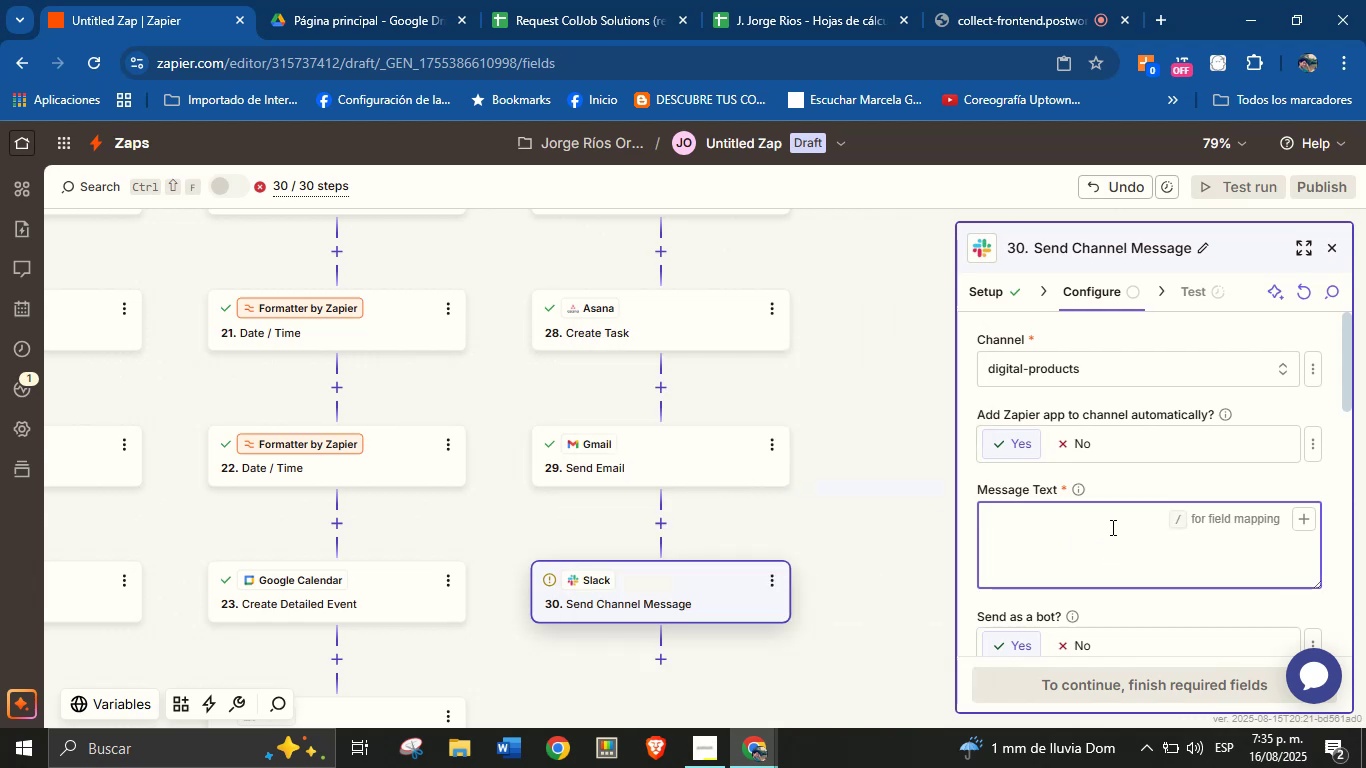 
key(CapsLock)
 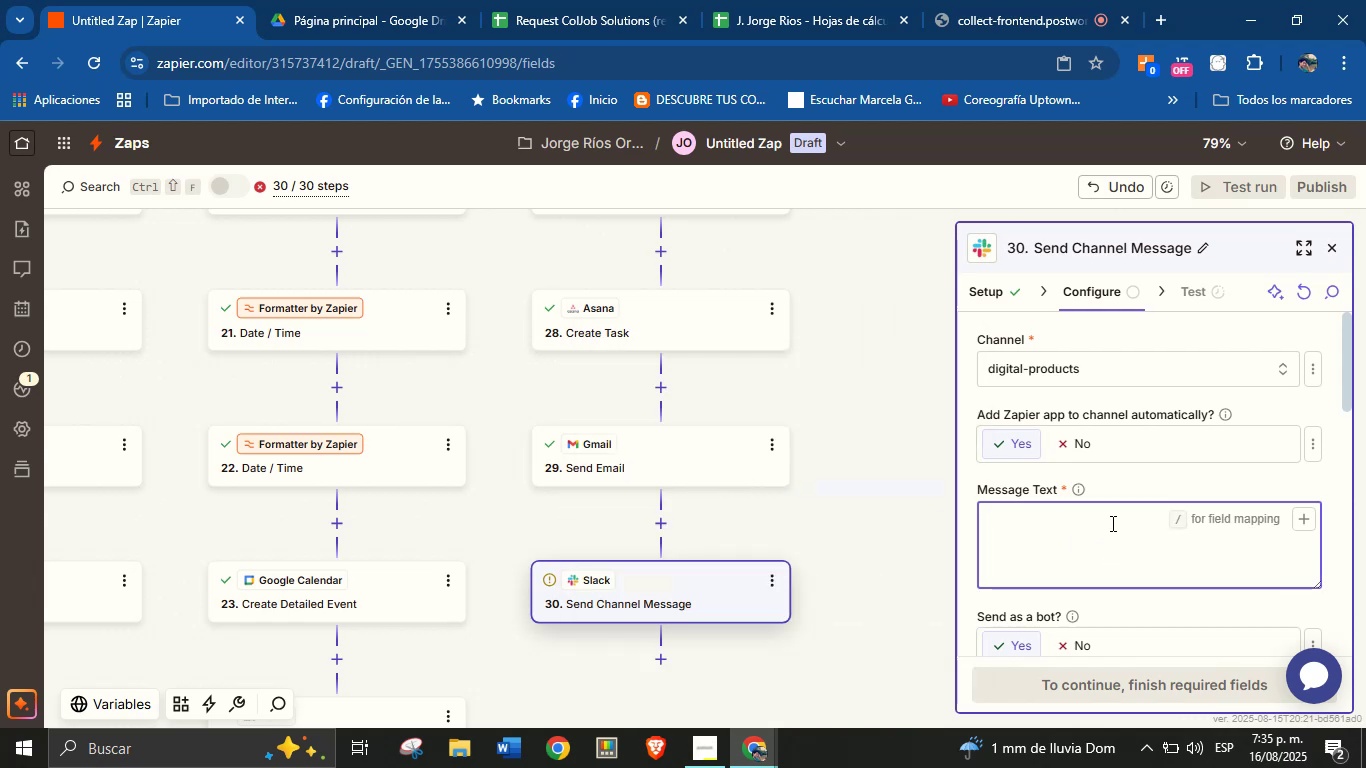 
type(Hello Team!)
 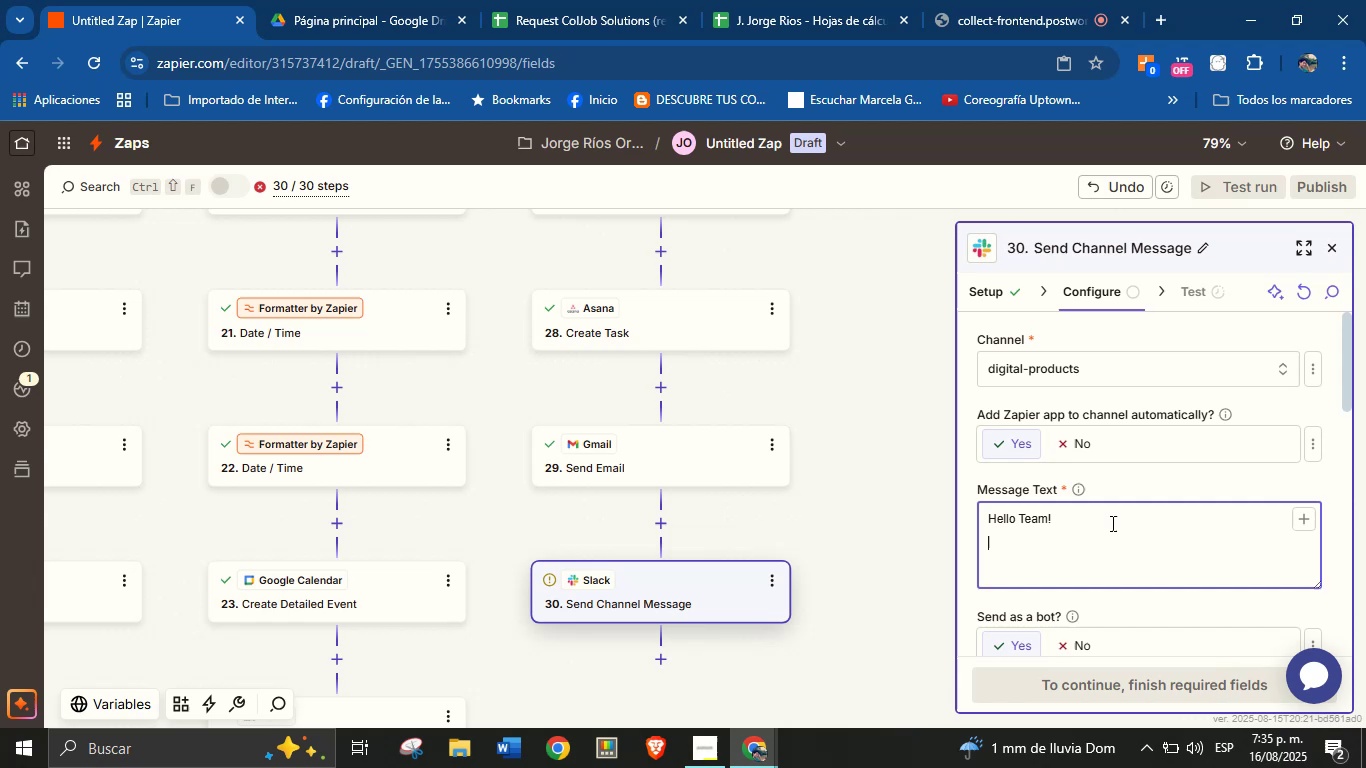 
 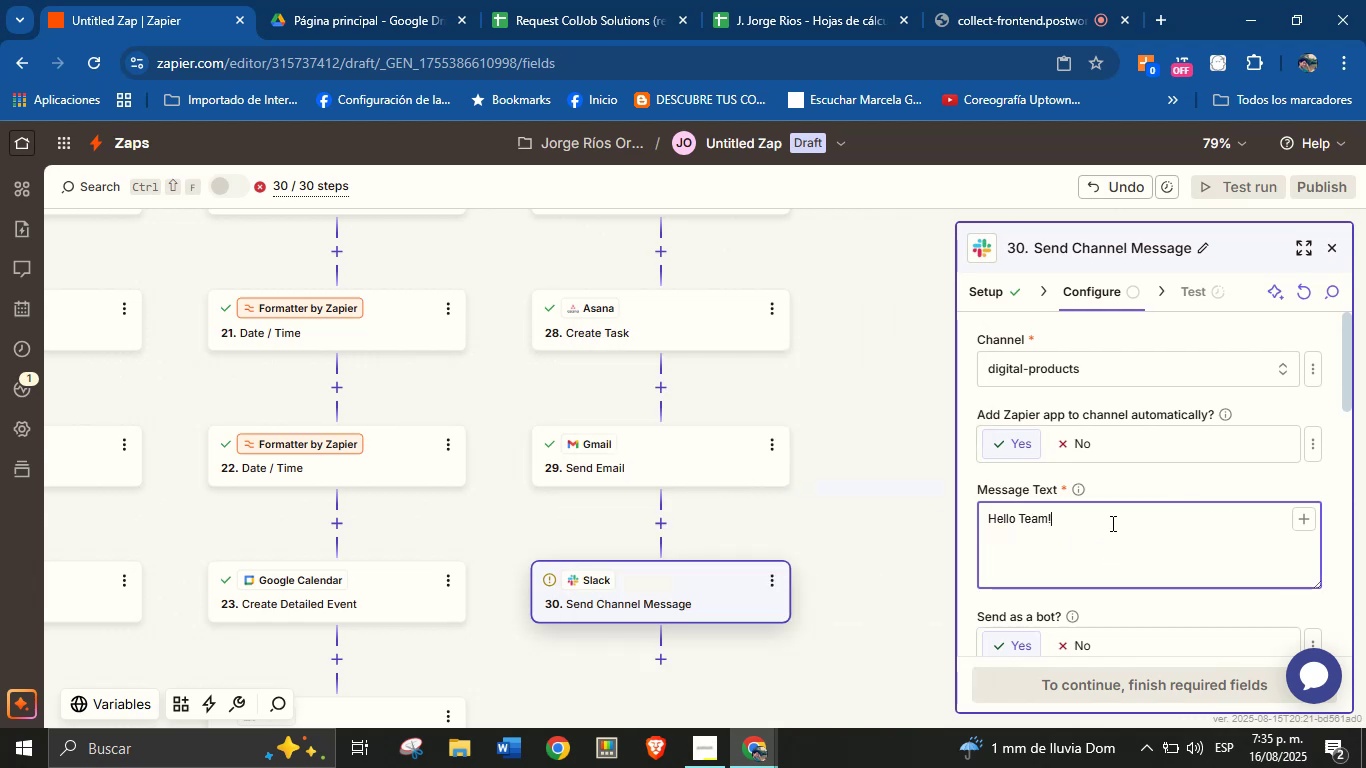 
key(Enter)
 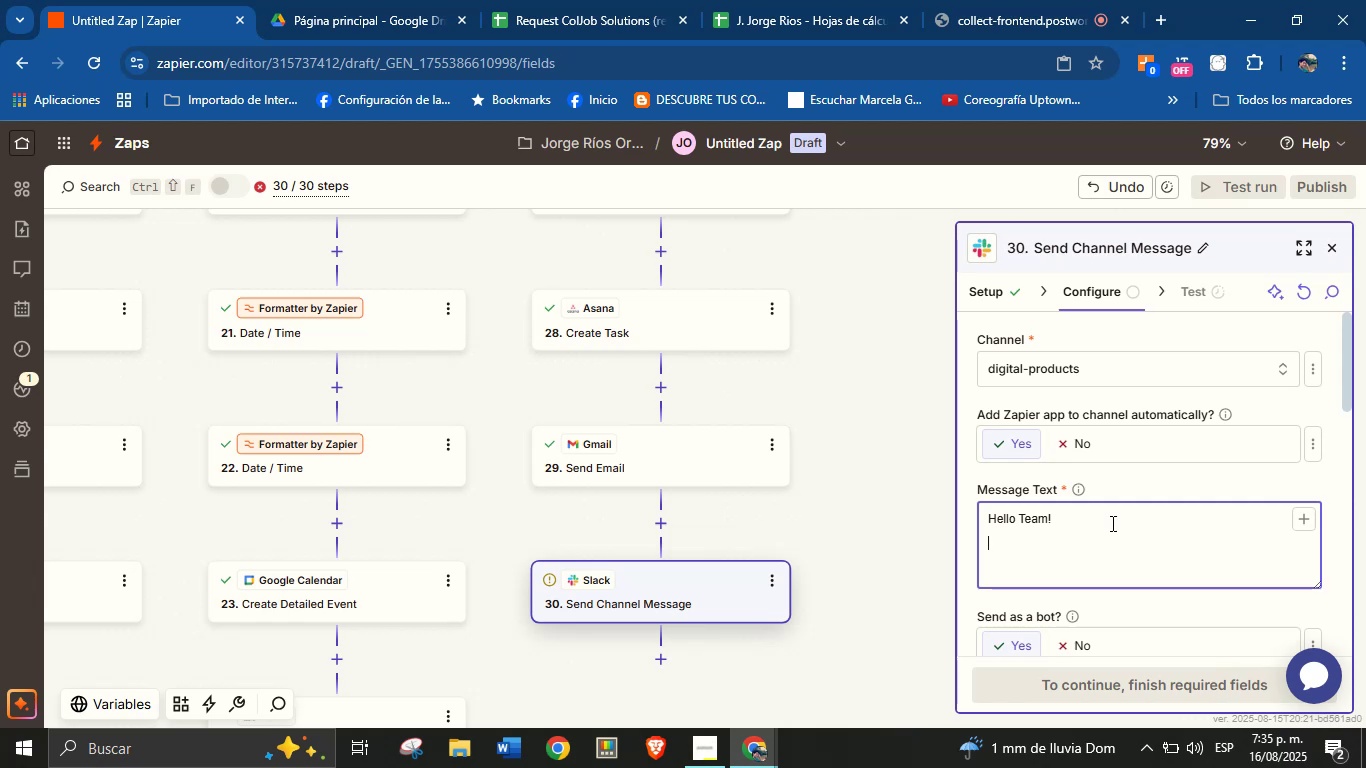 
type(The)
key(Backspace)
key(Backspace)
key(Backspace)
type(Thank you for requesting )
 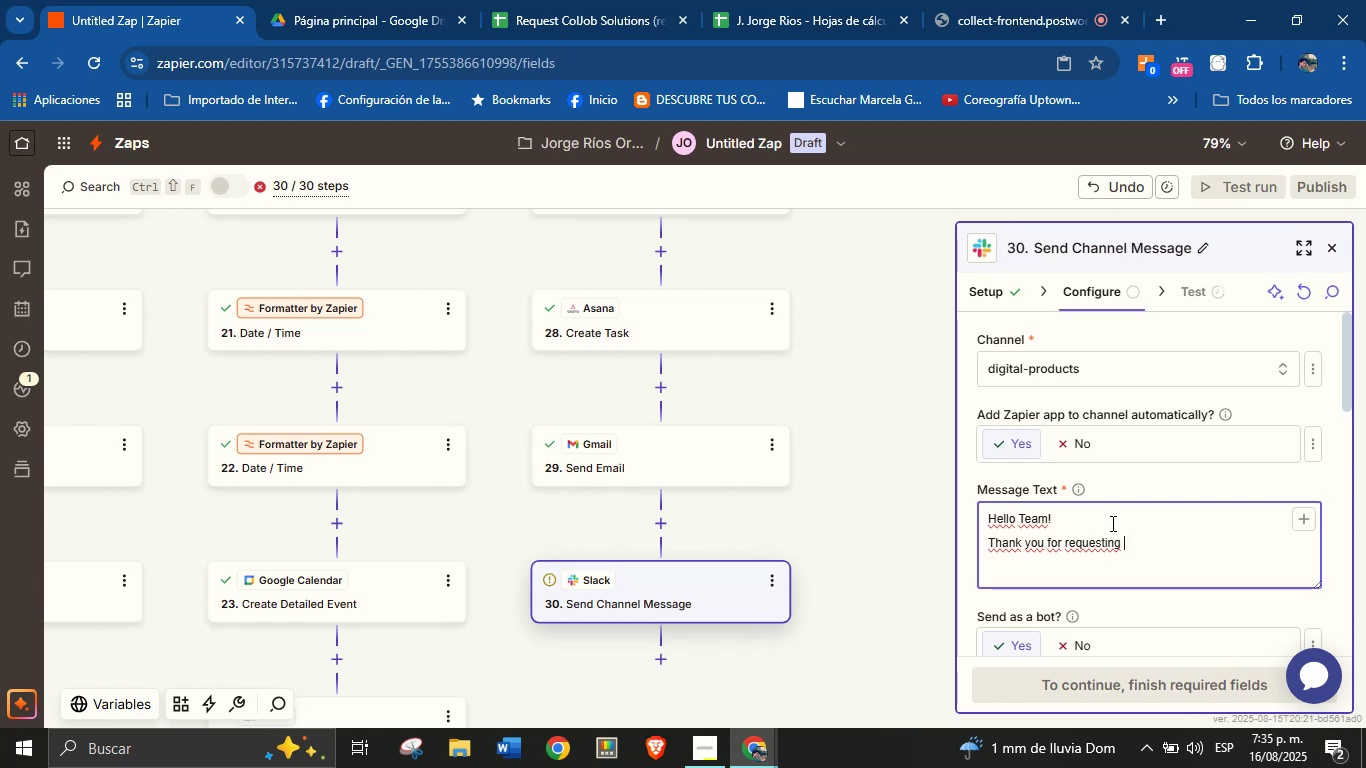 
wait(6.0)
 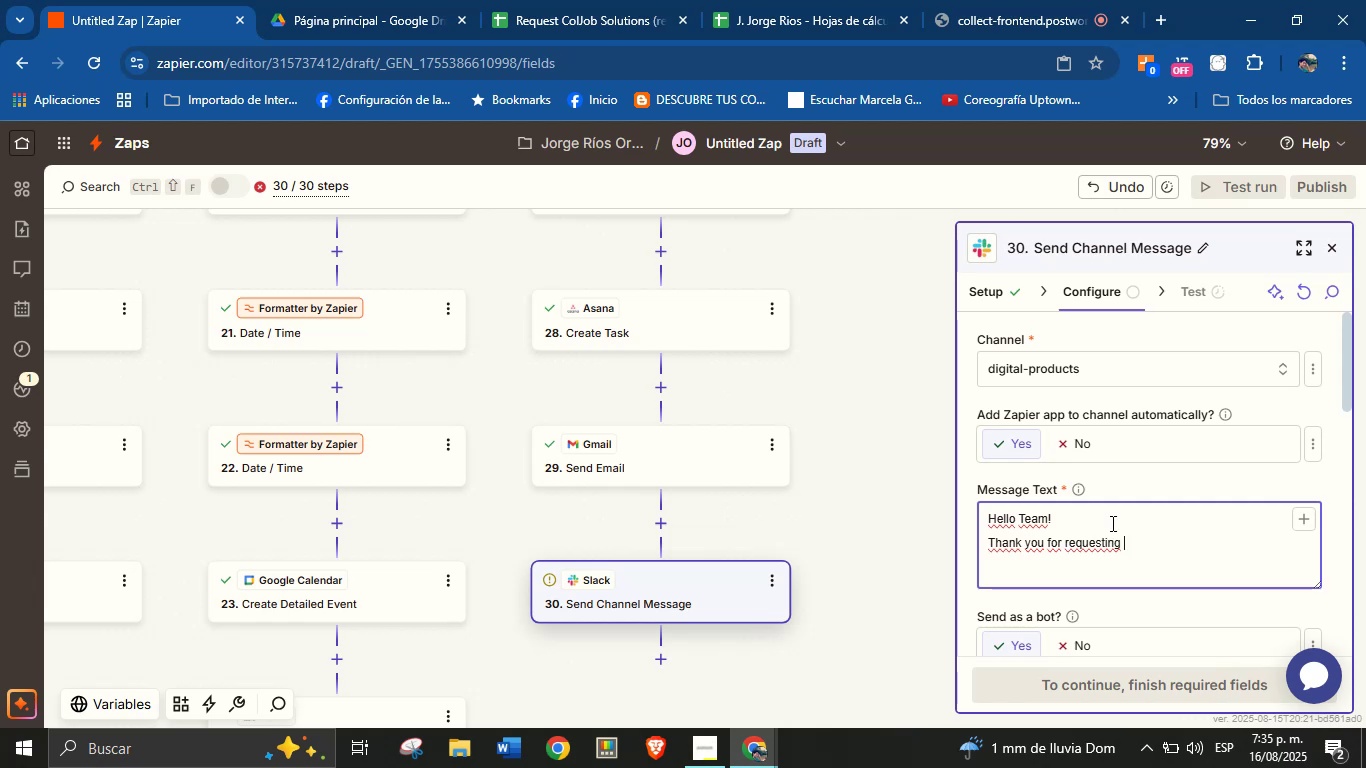 
type(our services!)
 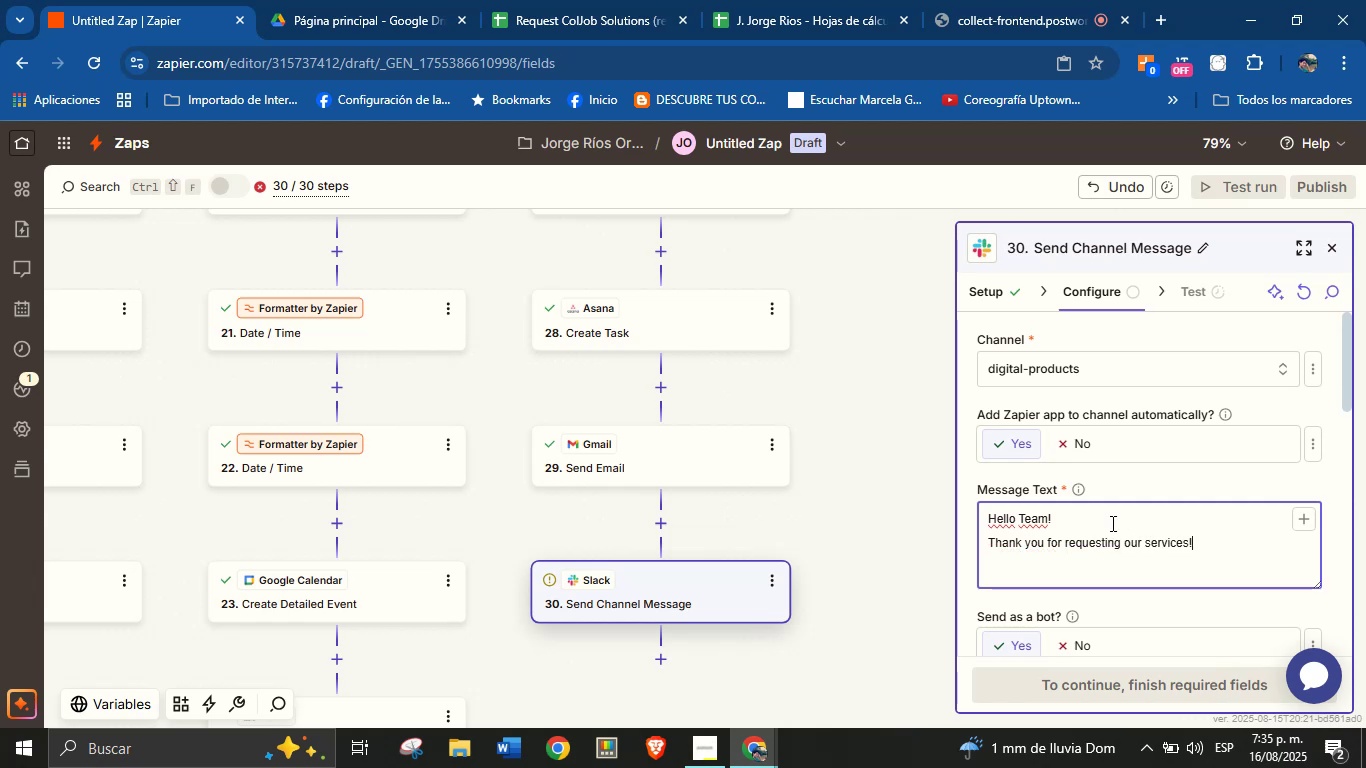 
 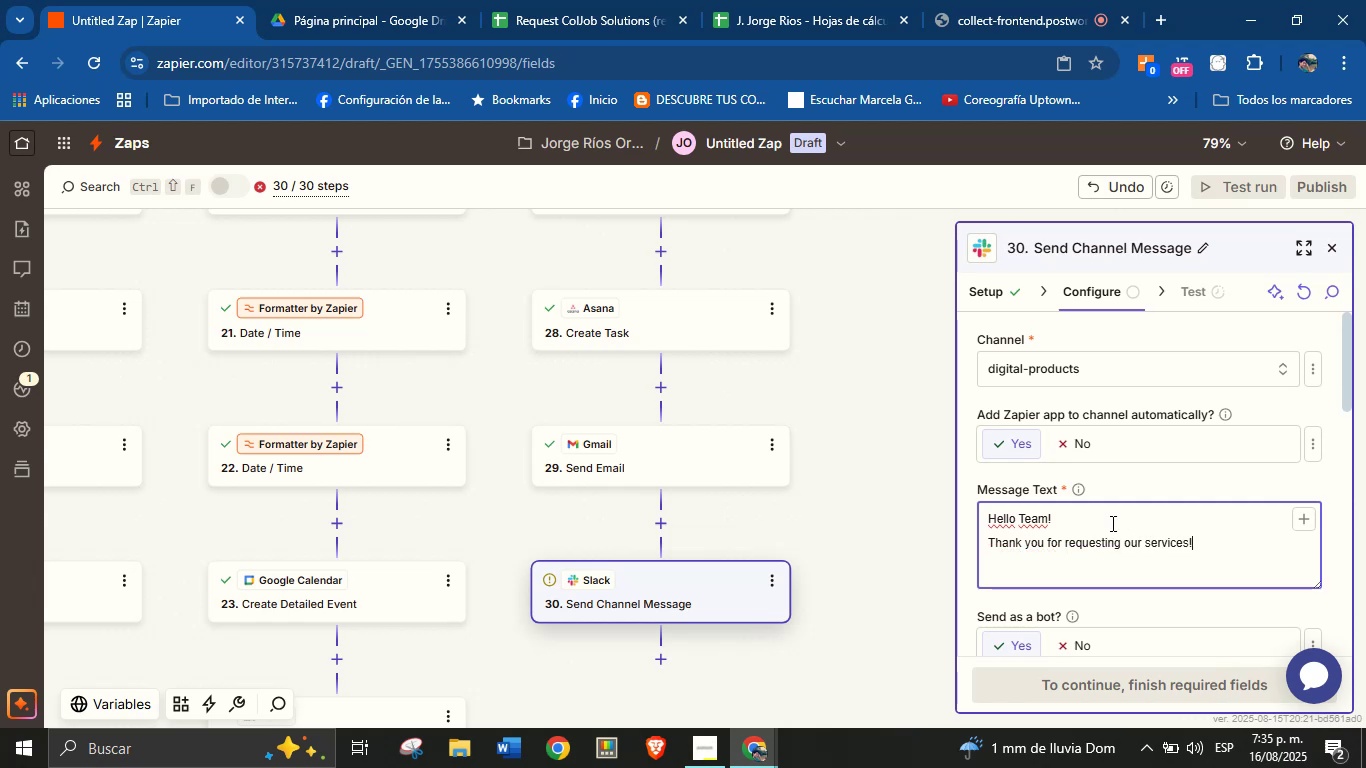 
key(Enter)
 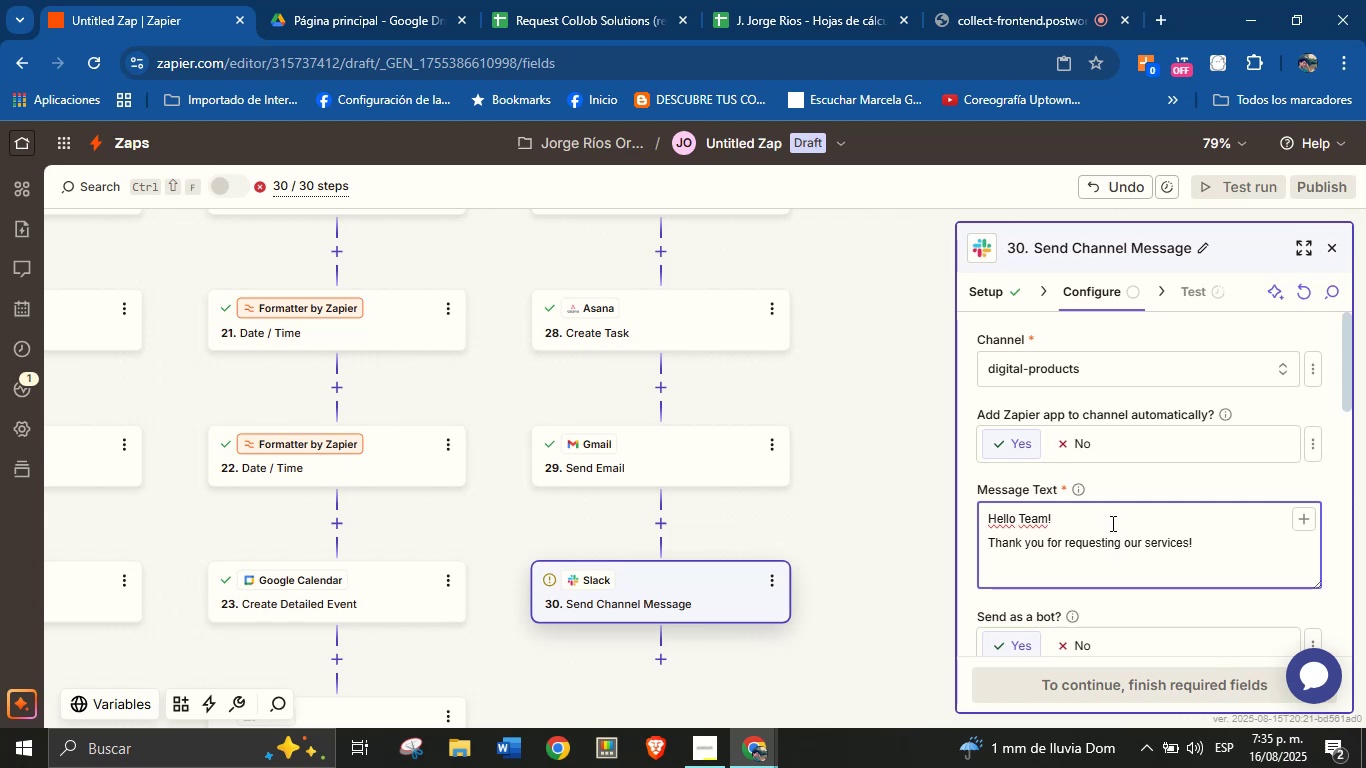 
hold_key(key=Backspace, duration=1.52)
 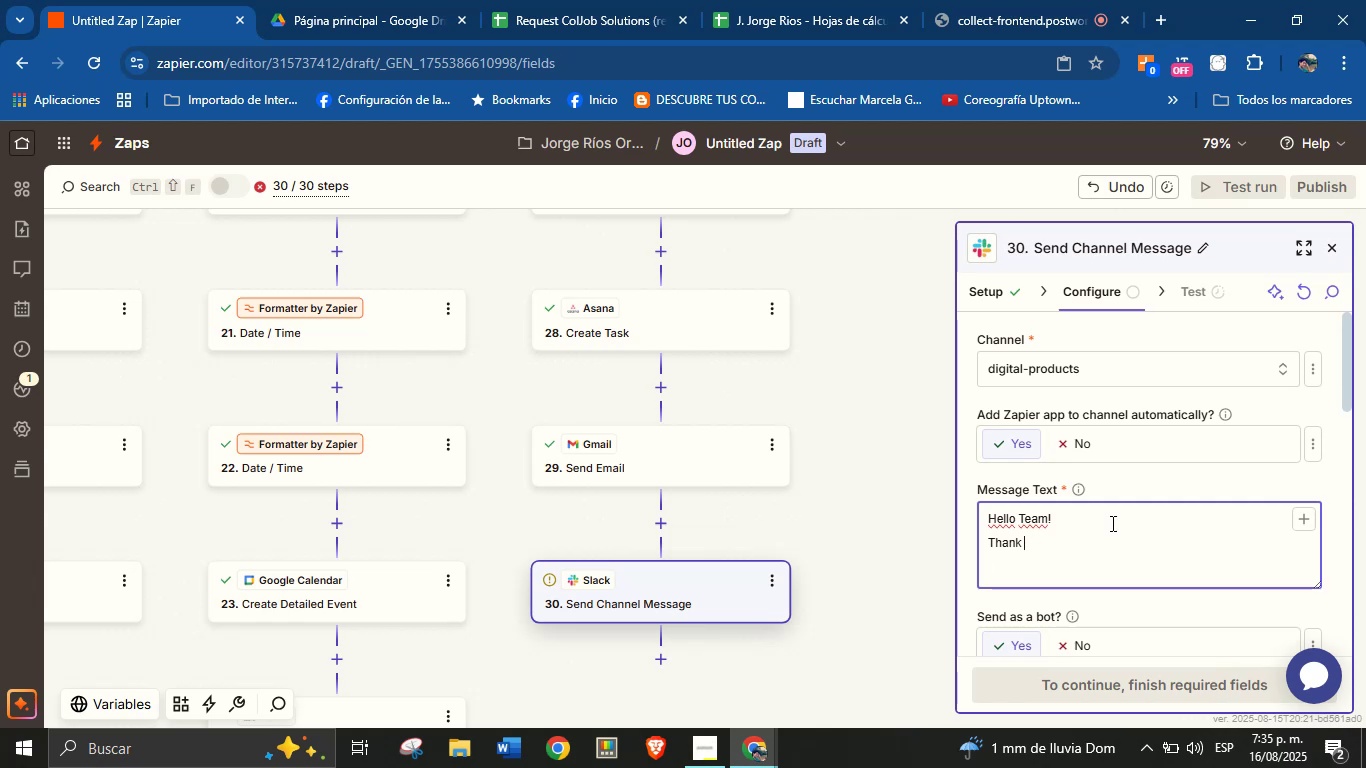 
key(Backspace)
key(Backspace)
key(Backspace)
type(here is a new r)
key(Backspace)
type(service request.)
 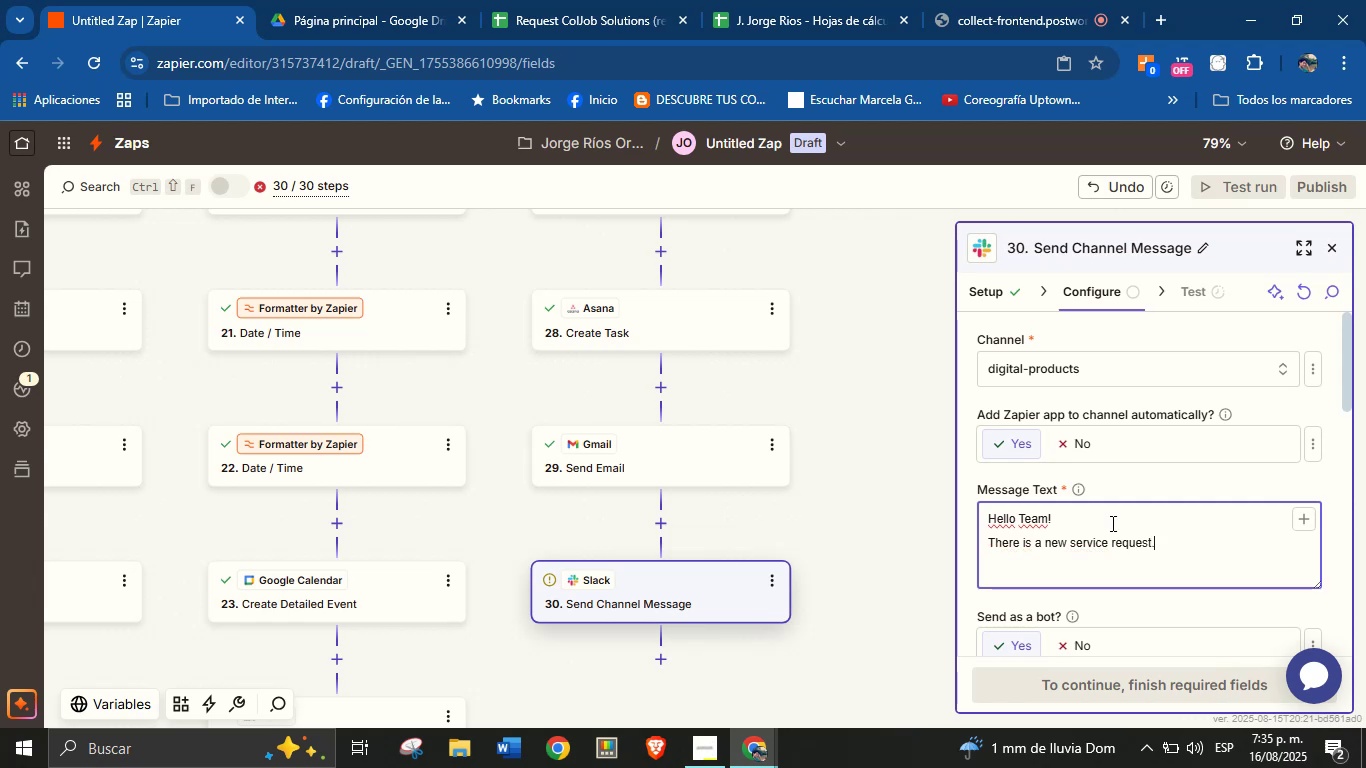 
key(Enter)
 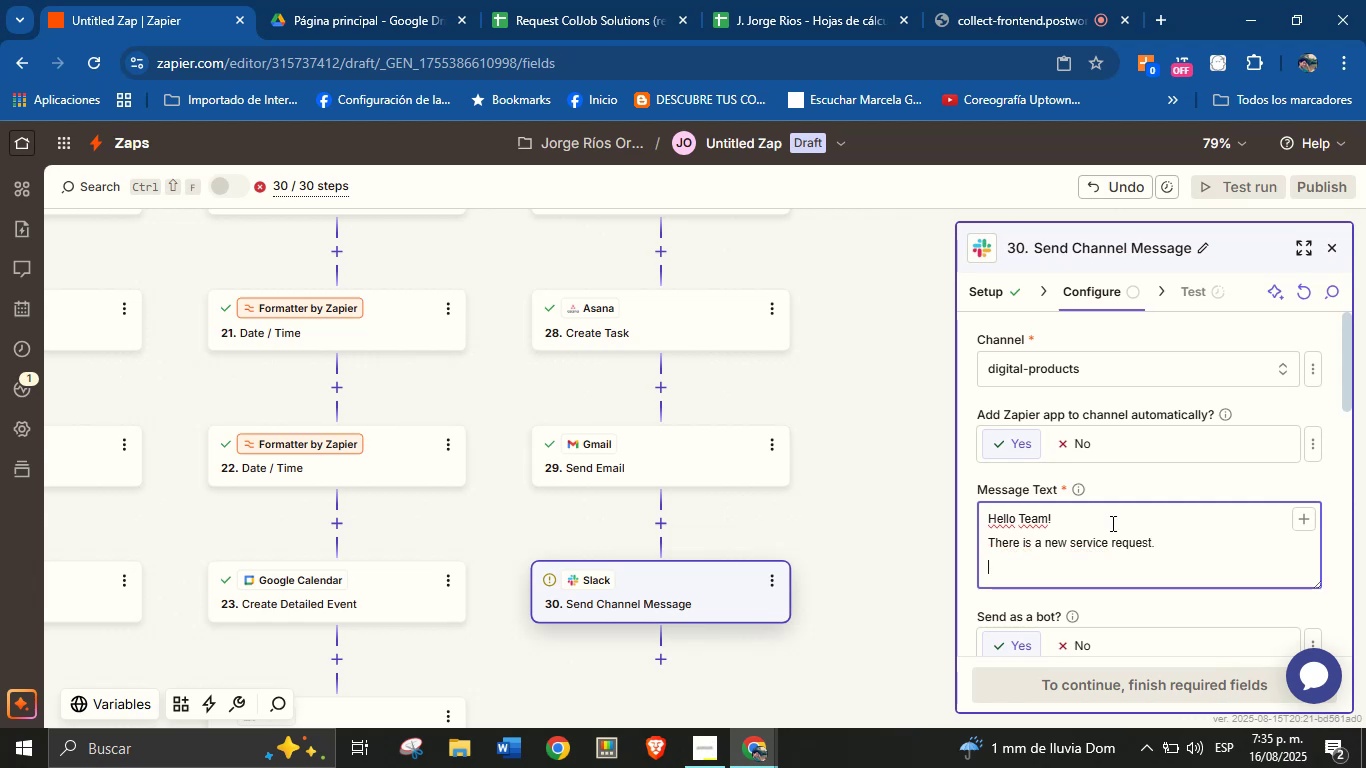 
type(View the details here>)
 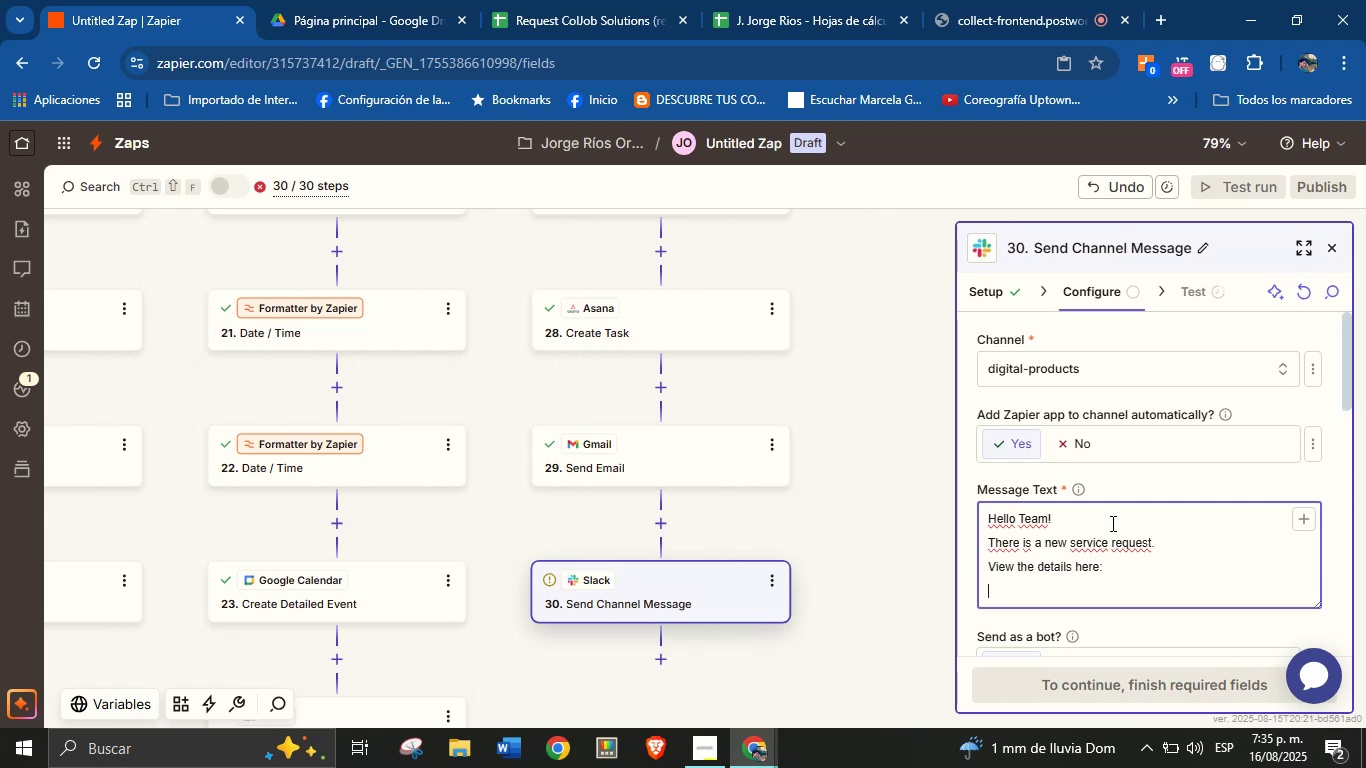 
 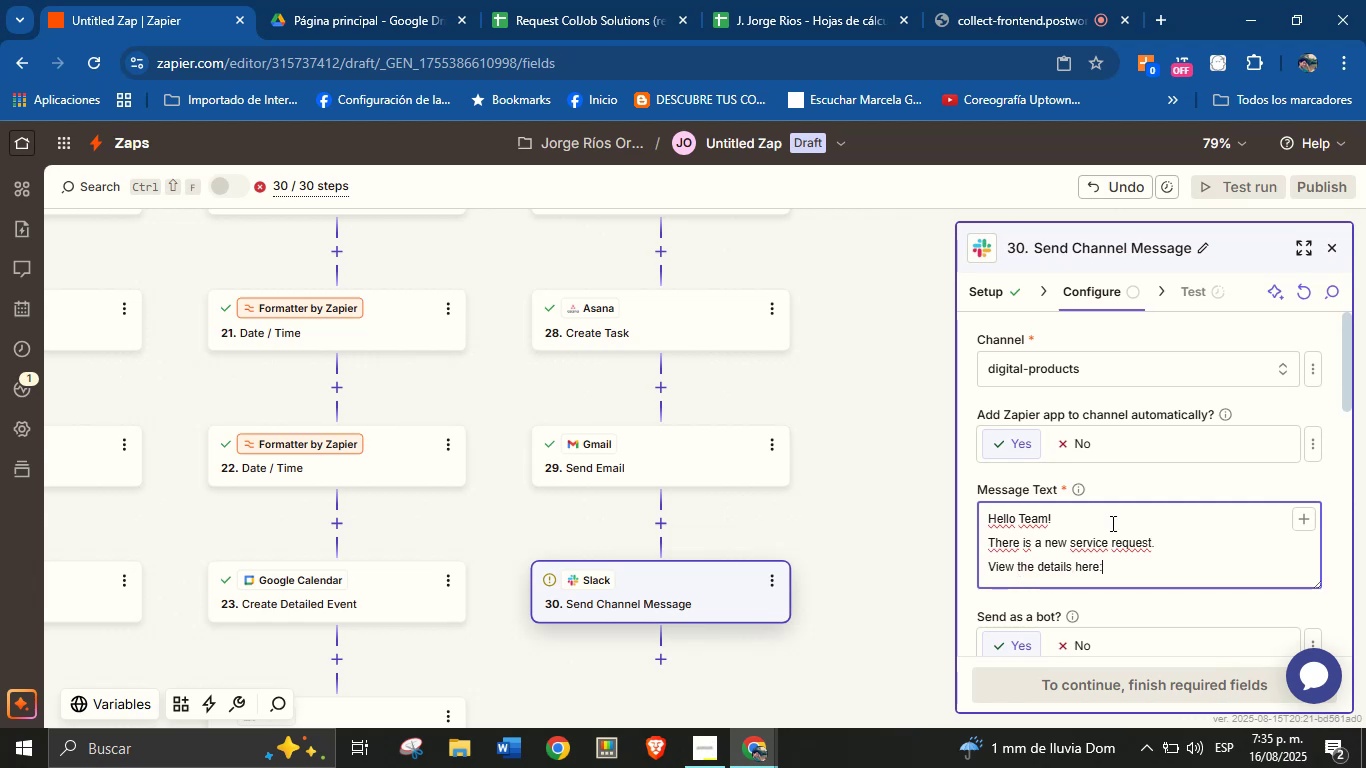 
key(Enter)
 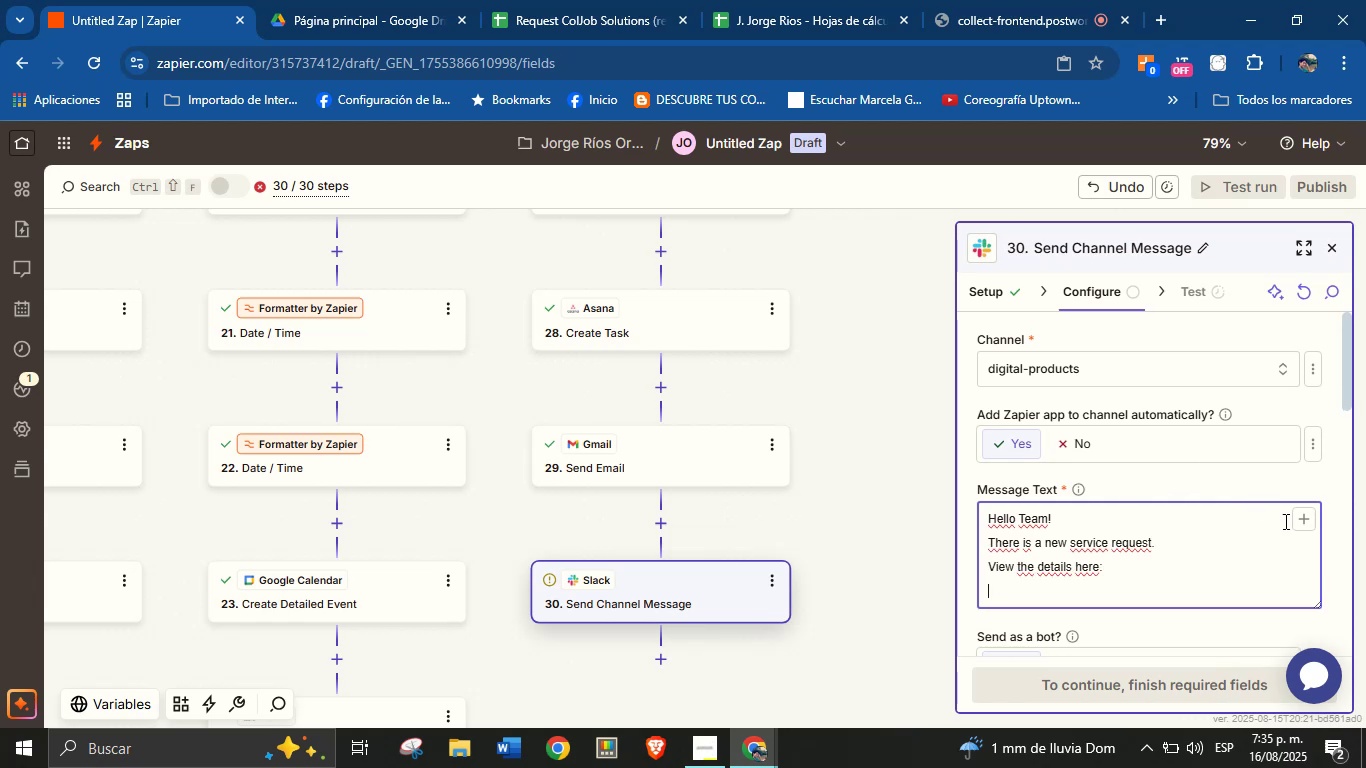 
left_click([1300, 527])
 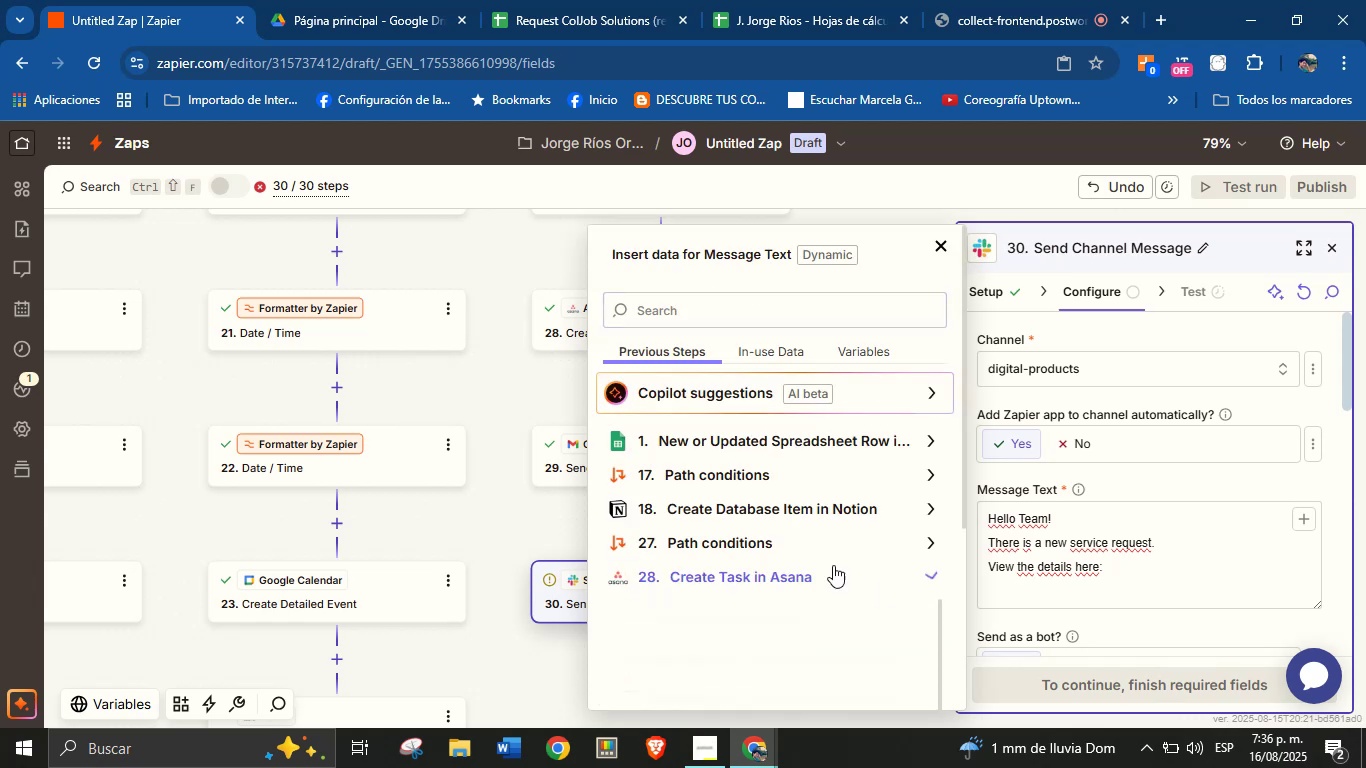 
scroll: coordinate [1143, 486], scroll_direction: down, amount: 3.0
 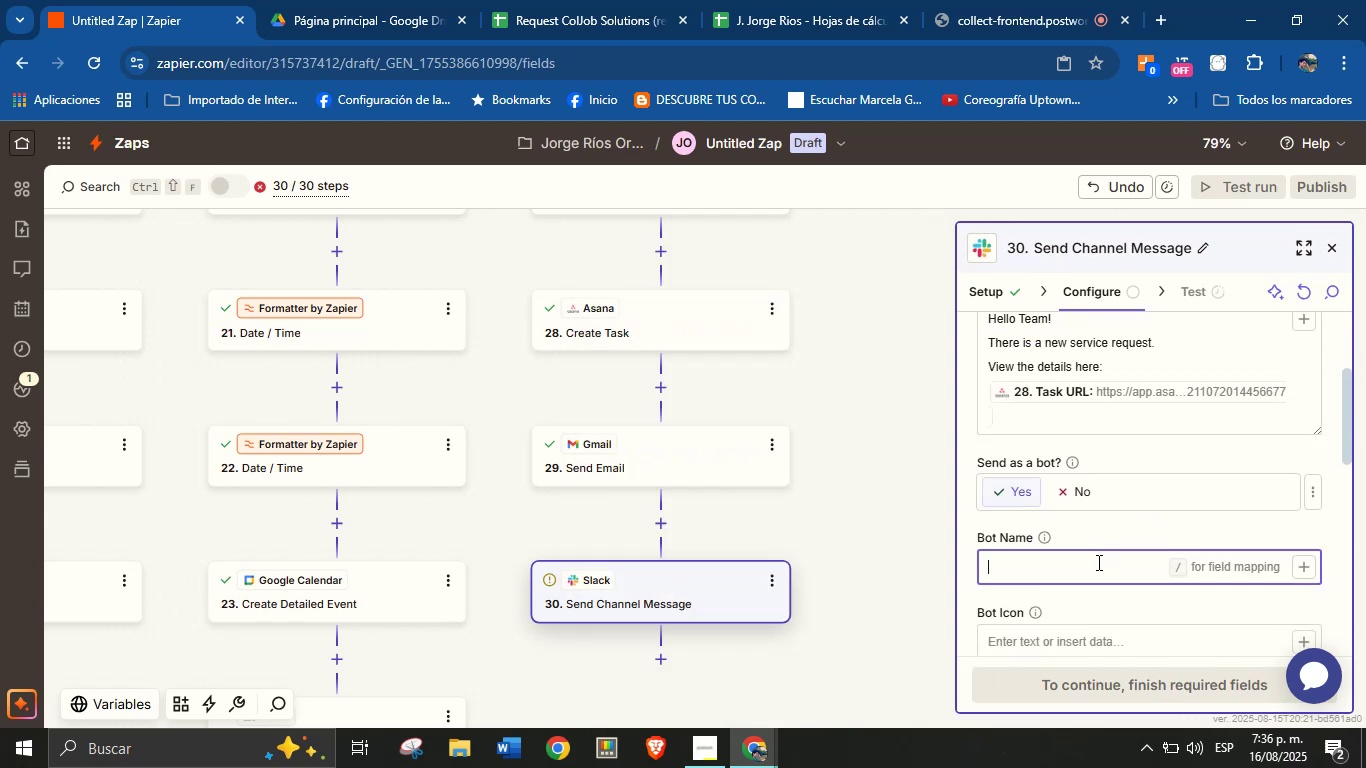 
type(Orenji from ColJob)
 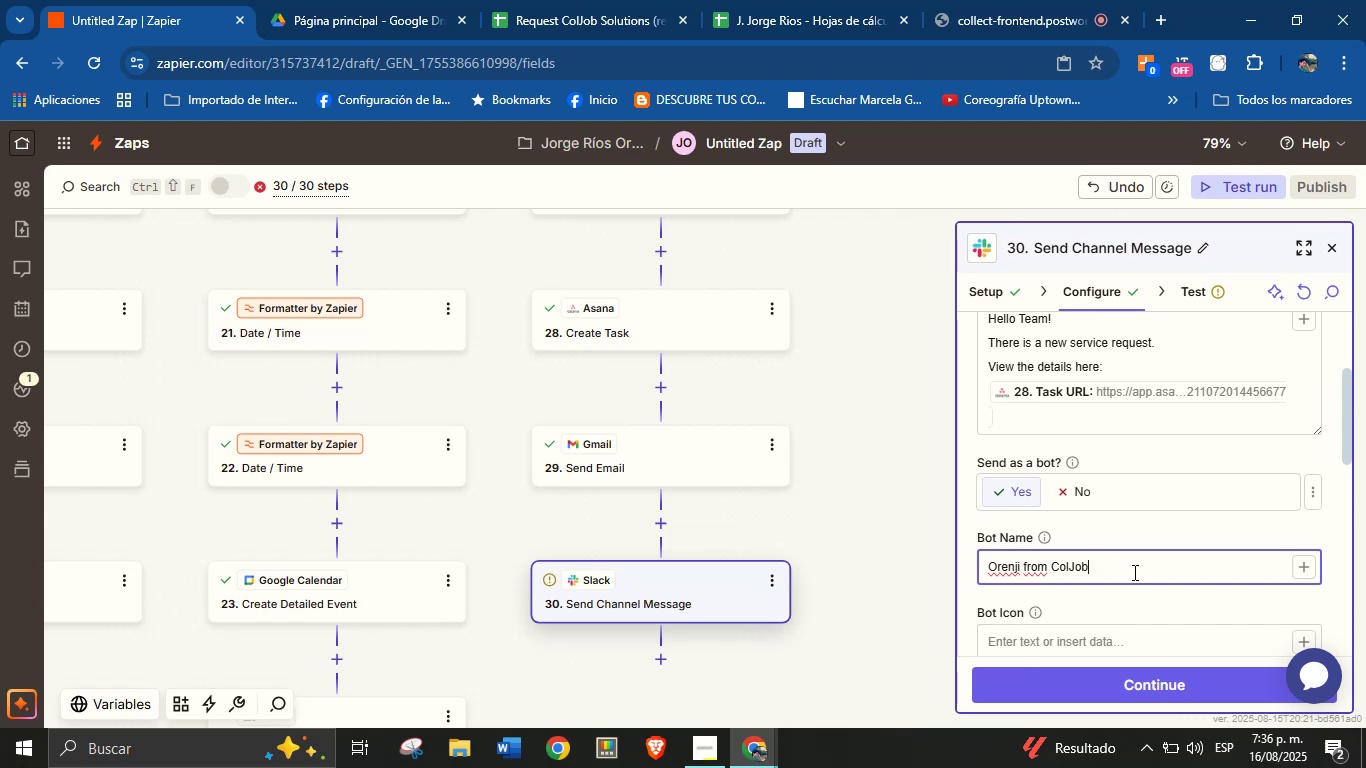 
left_click([1141, 522])
 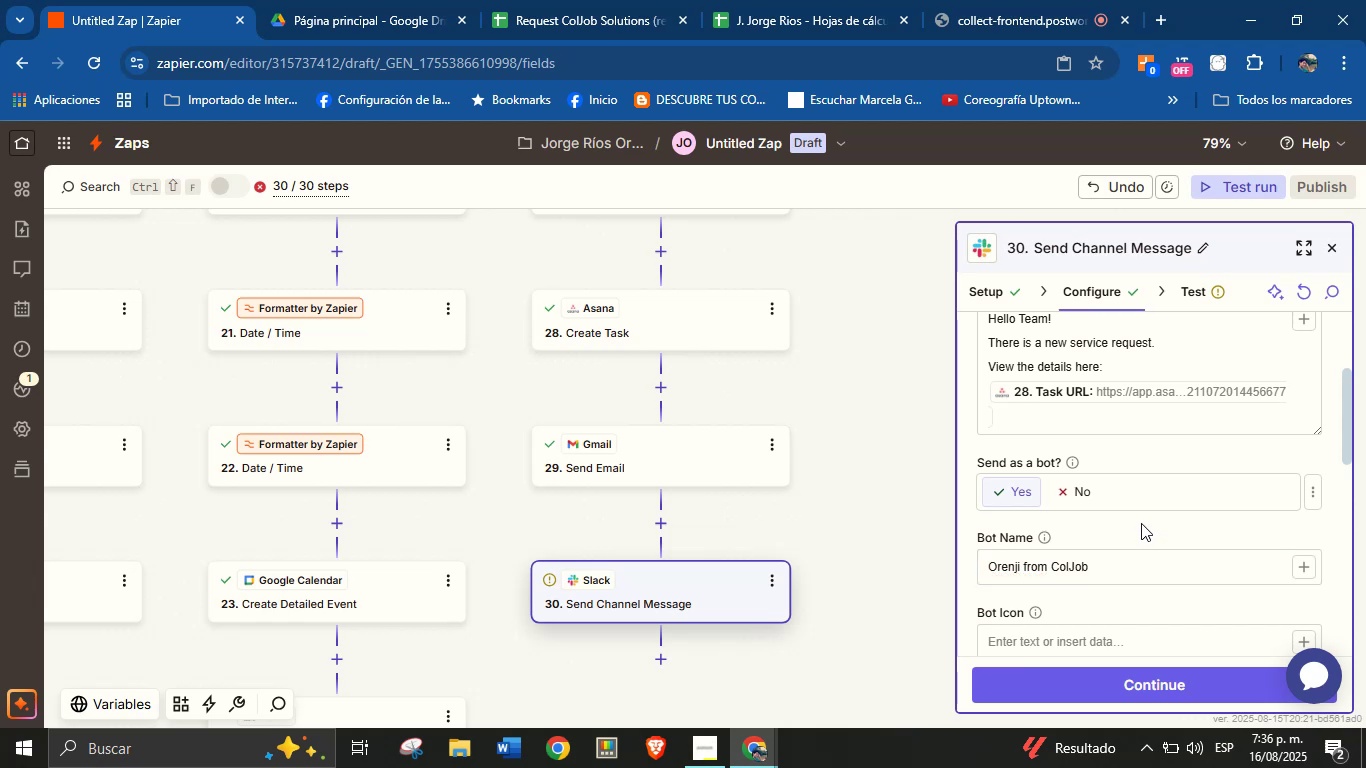 
scroll: coordinate [1141, 523], scroll_direction: down, amount: 2.0
 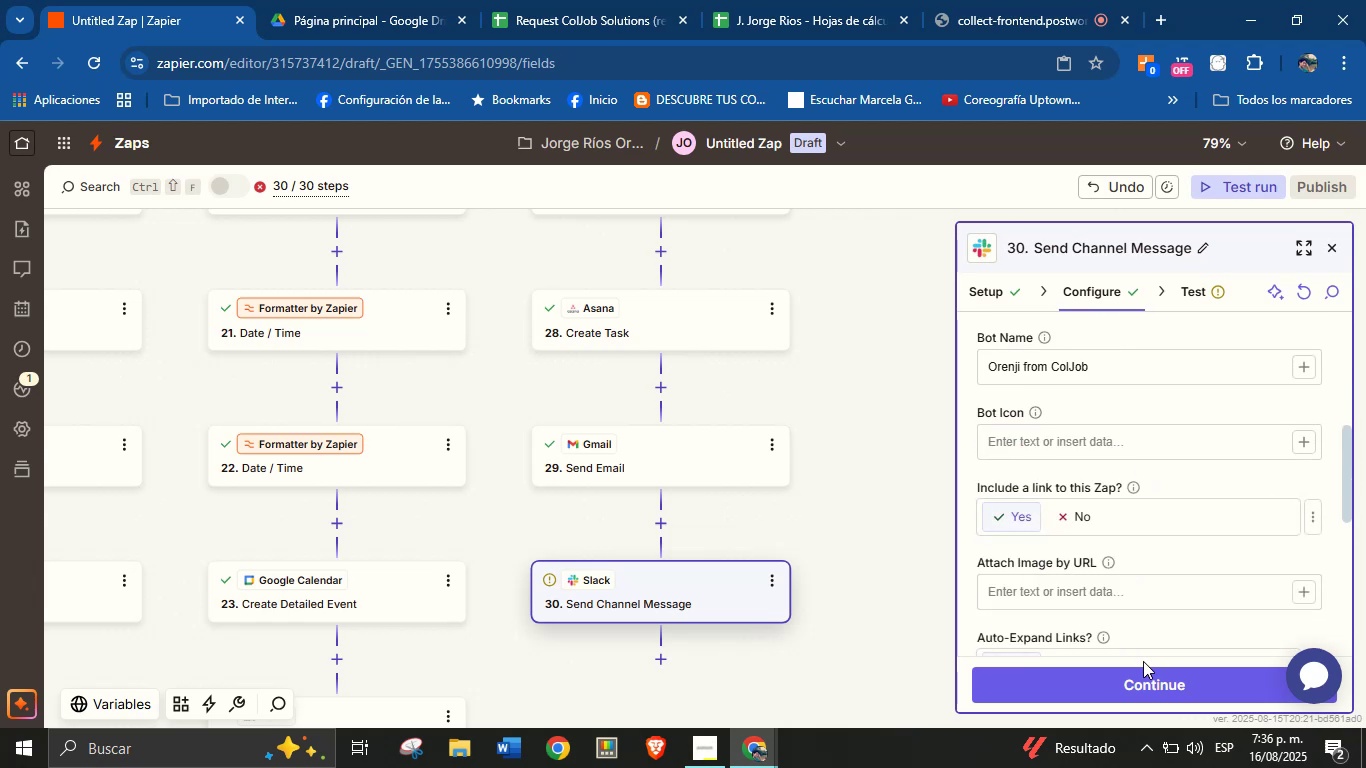 
left_click([1143, 672])
 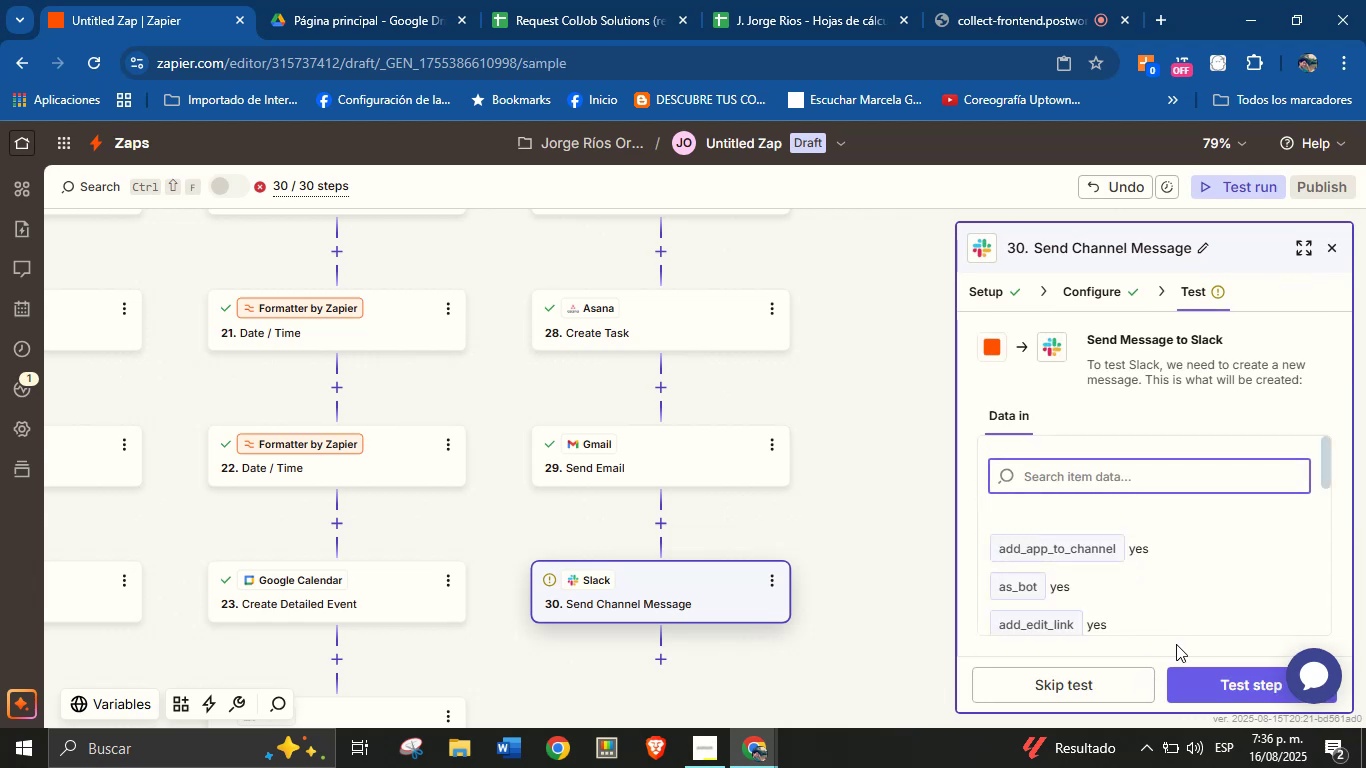 
left_click([1209, 684])
 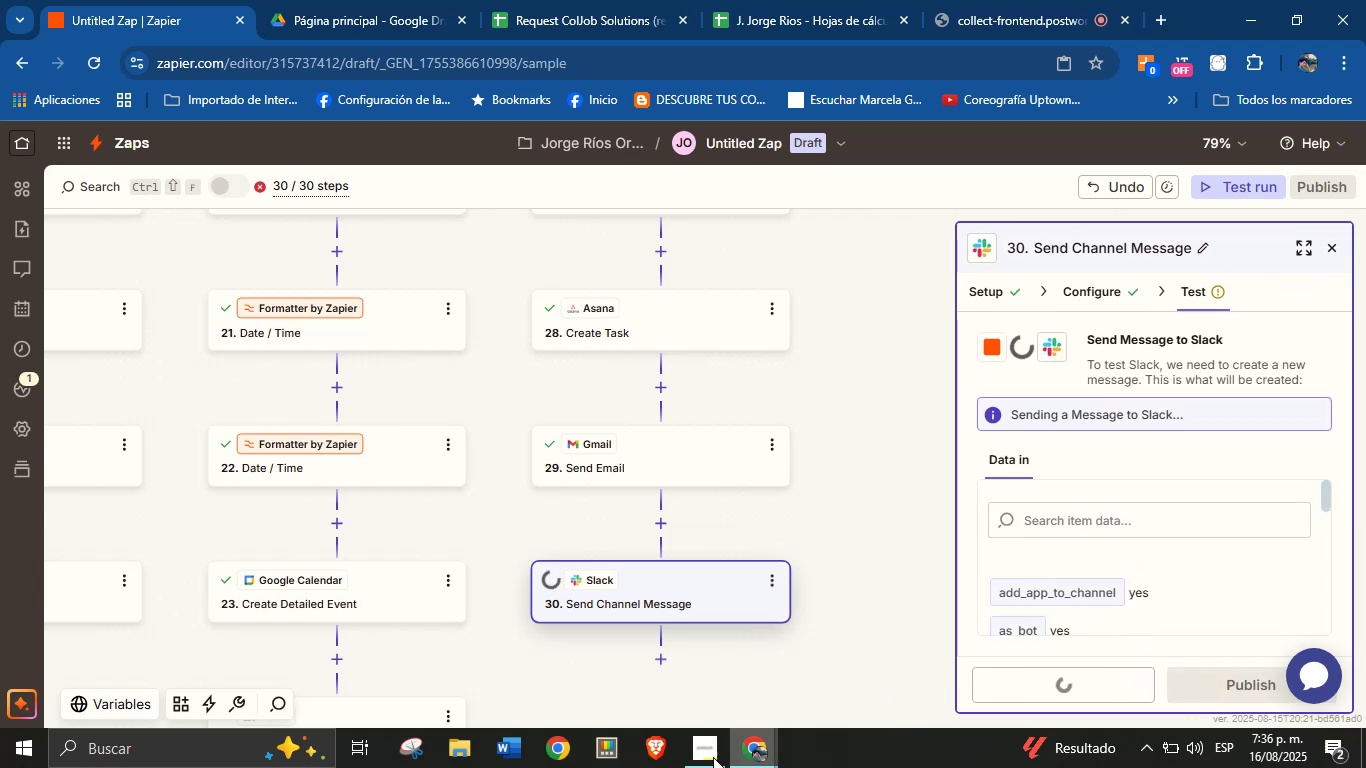 
left_click([708, 757])
 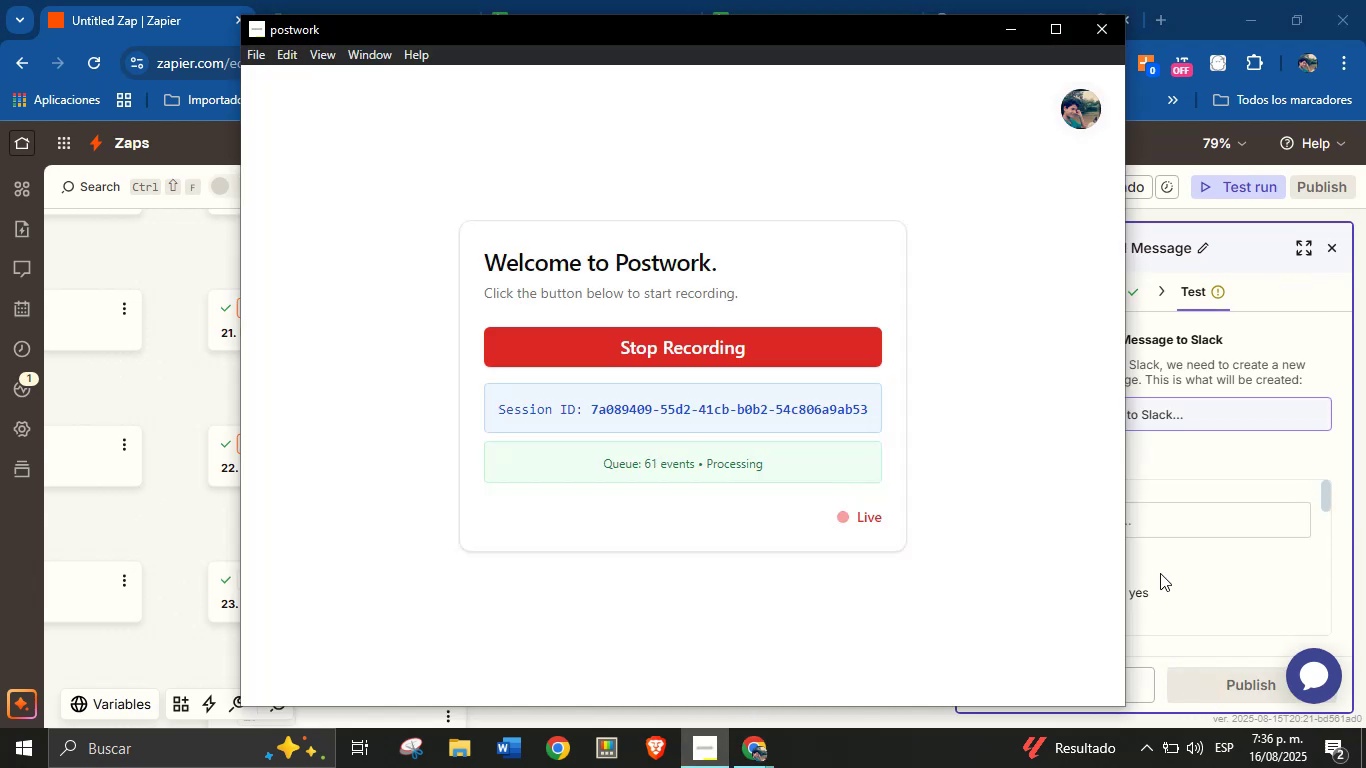 
left_click([1185, 567])
 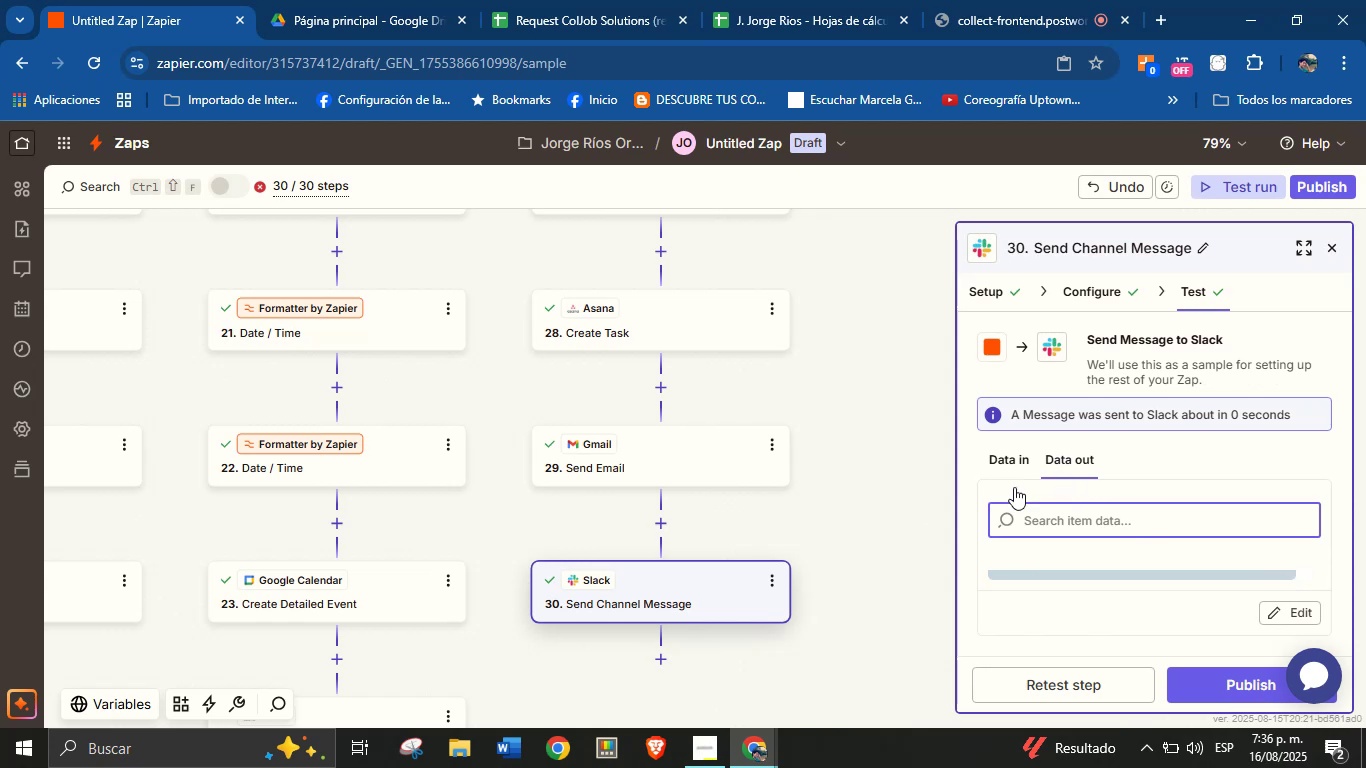 
left_click([878, 500])
 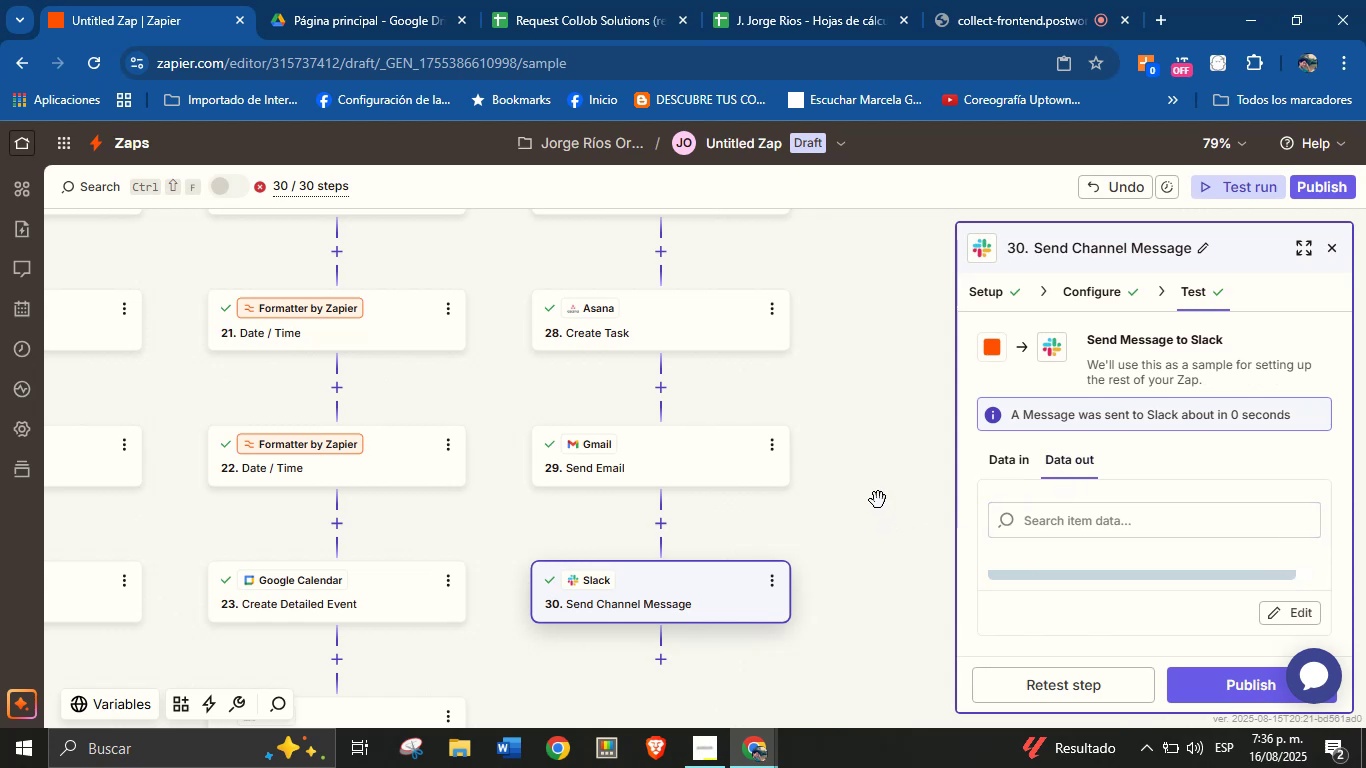 
hold_key(key=ControlLeft, duration=1.06)
scroll: coordinate [878, 500], scroll_direction: down, amount: 2.0
 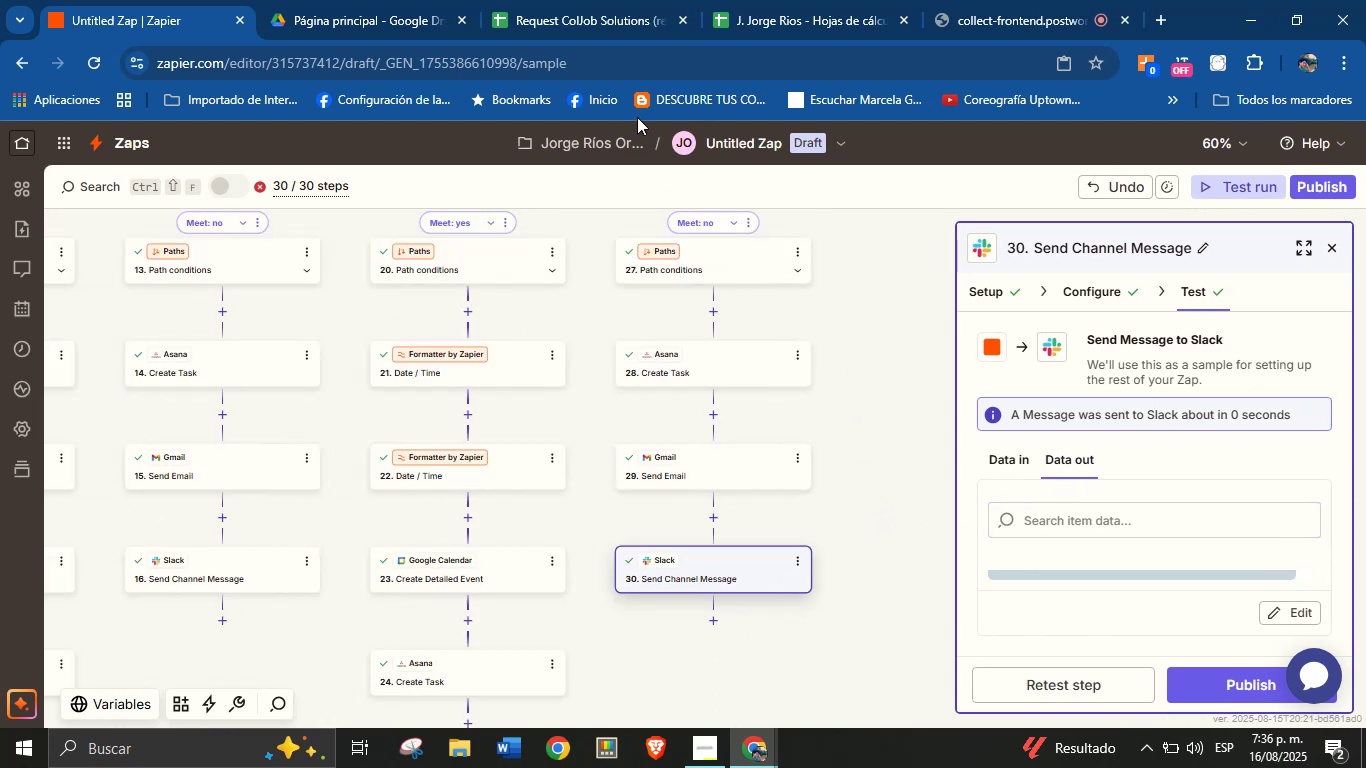 
left_click([719, 131])
 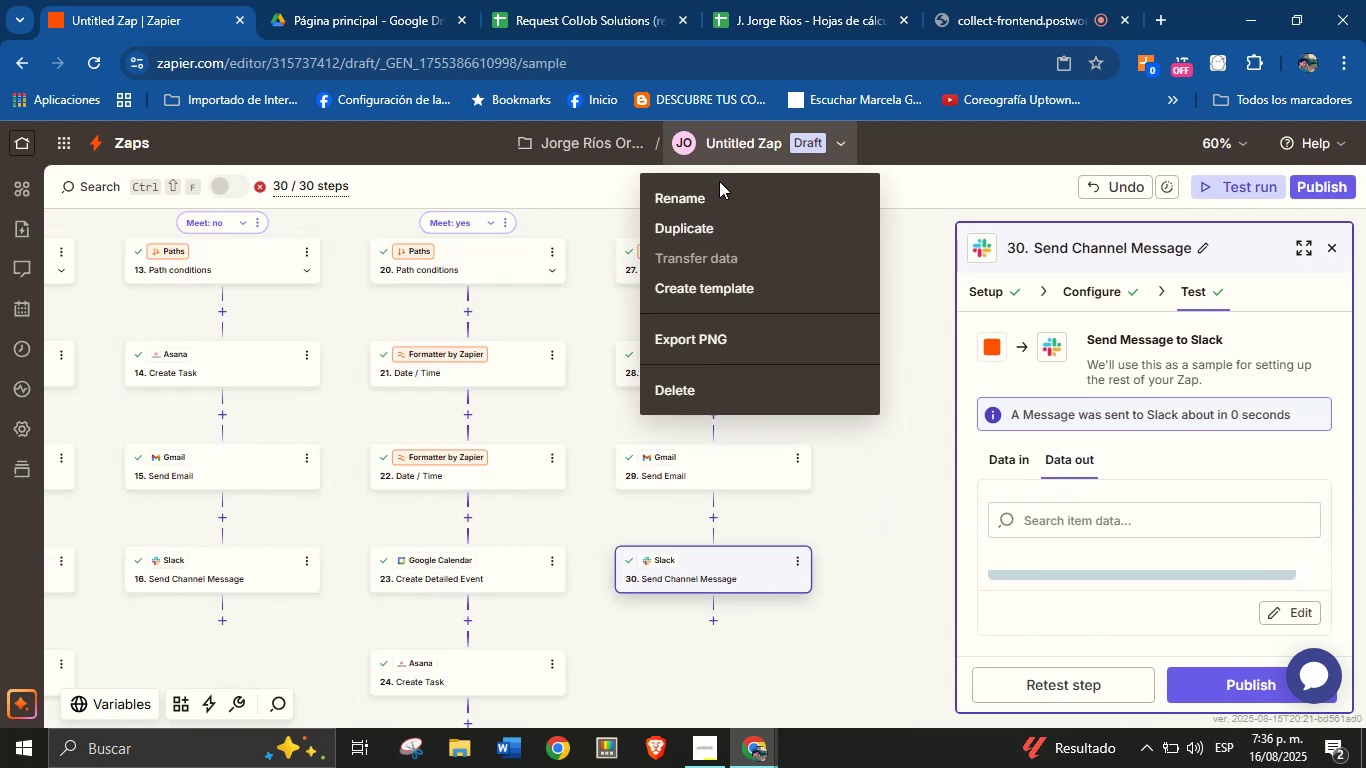 
left_click([719, 187])
 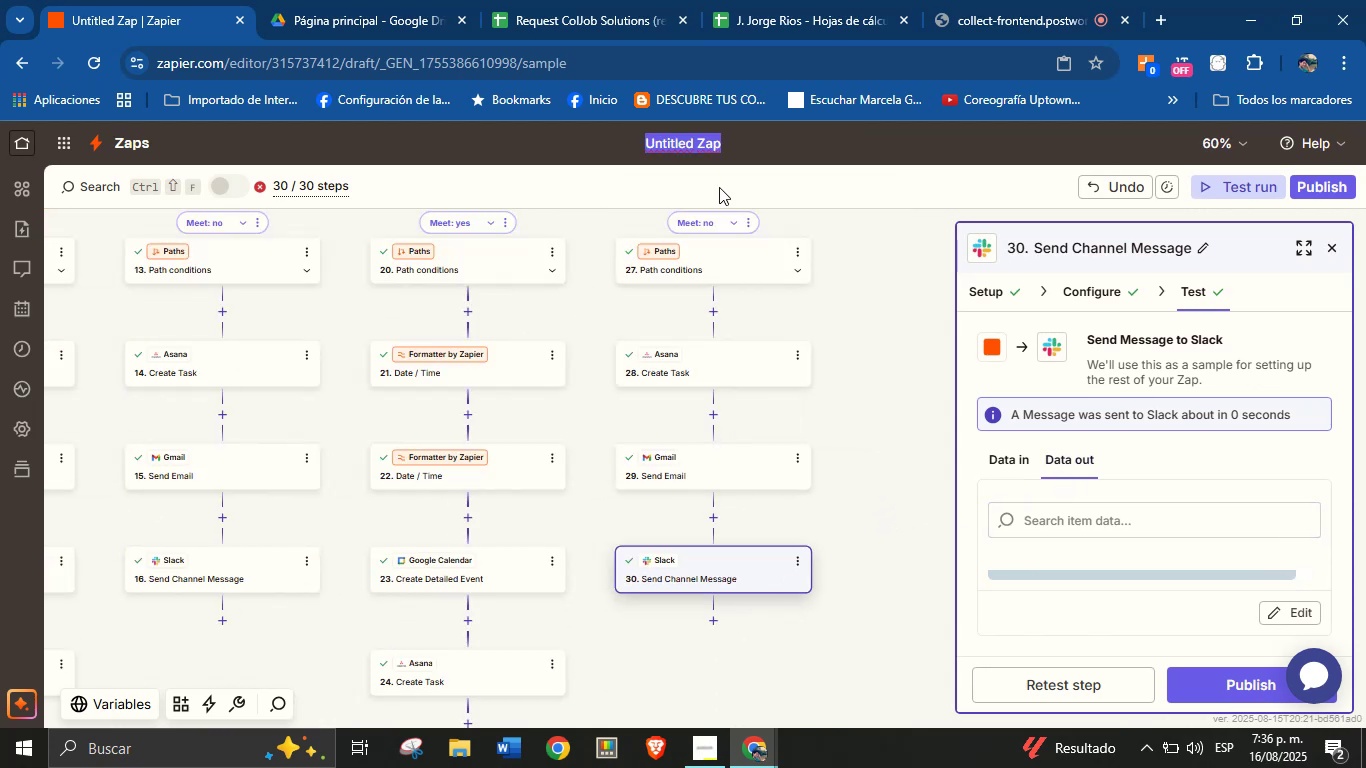 
key(CapsLock)
 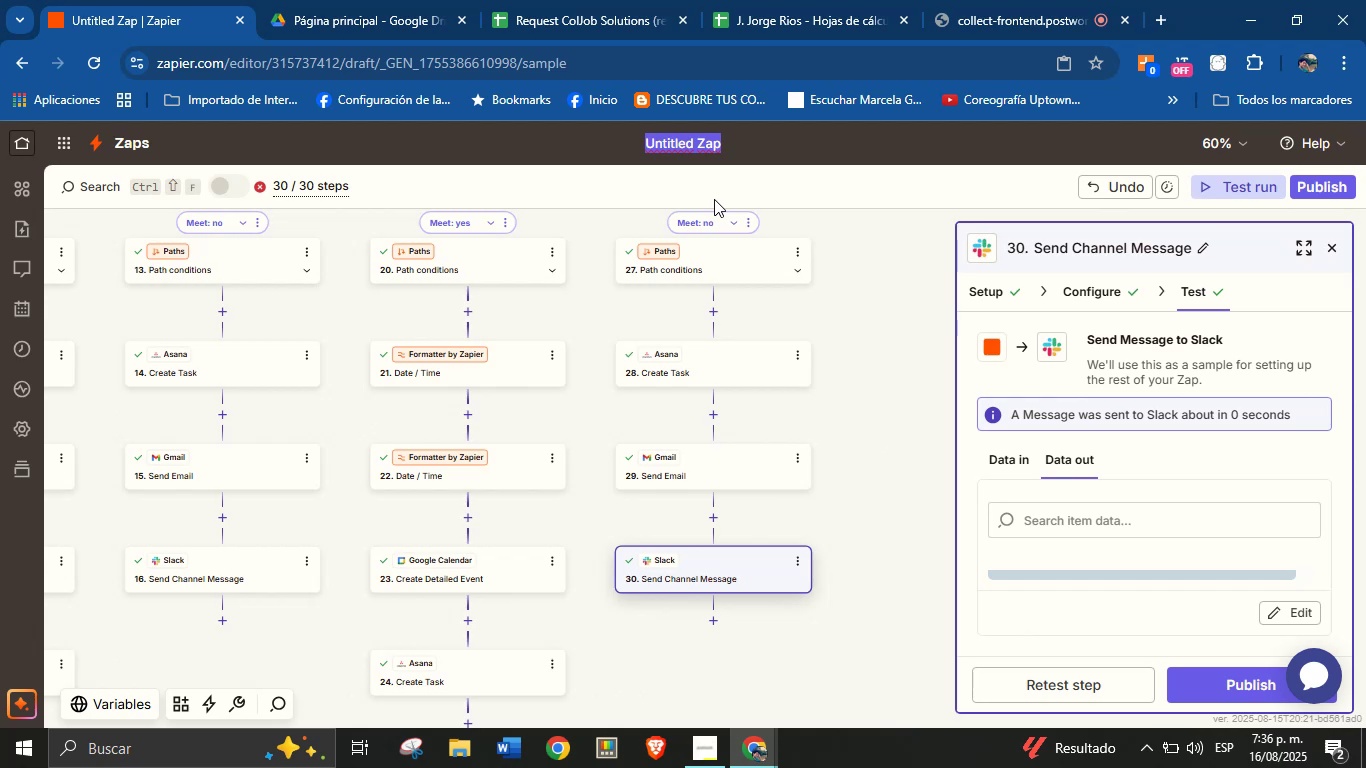 
wait(15.42)
 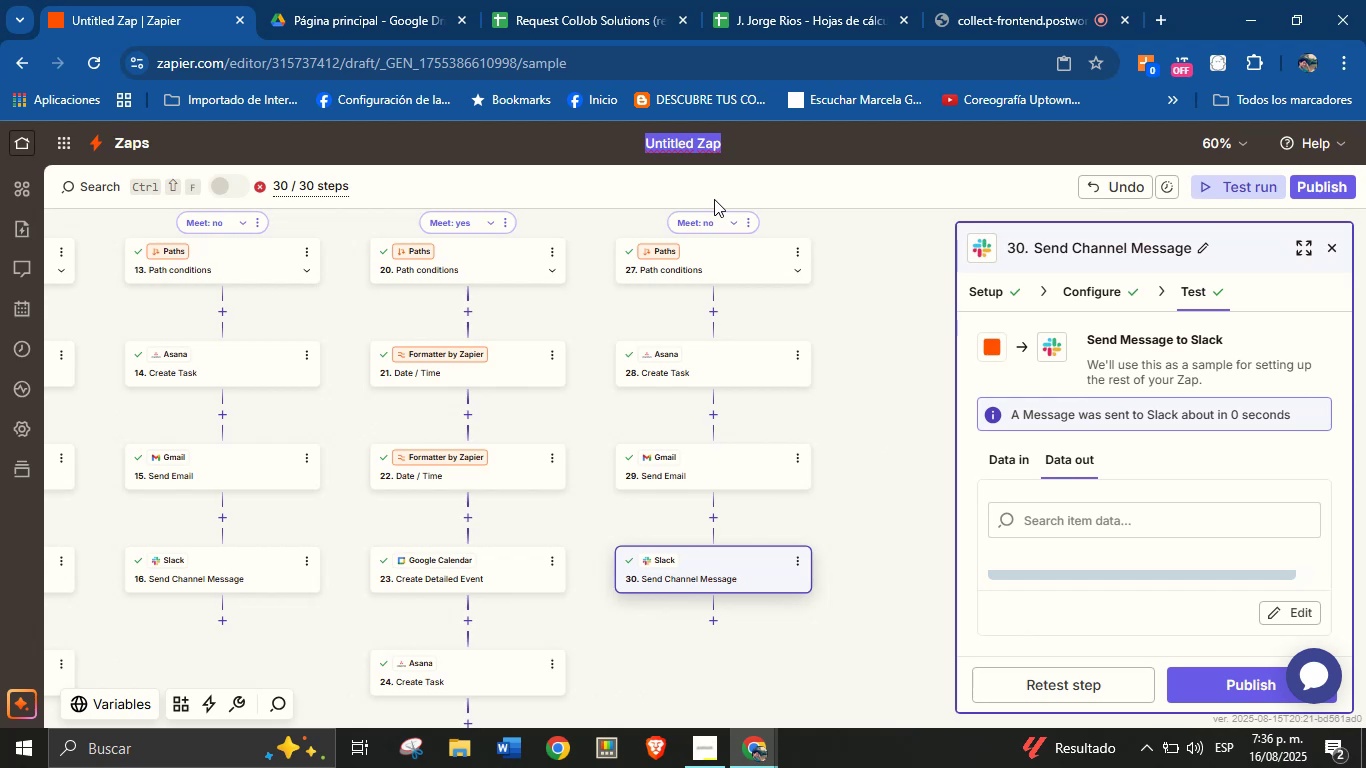 
type(Gmail)
key(Backspace)
key(Backspace)
key(Backspace)
key(Backspace)
key(Backspace)
 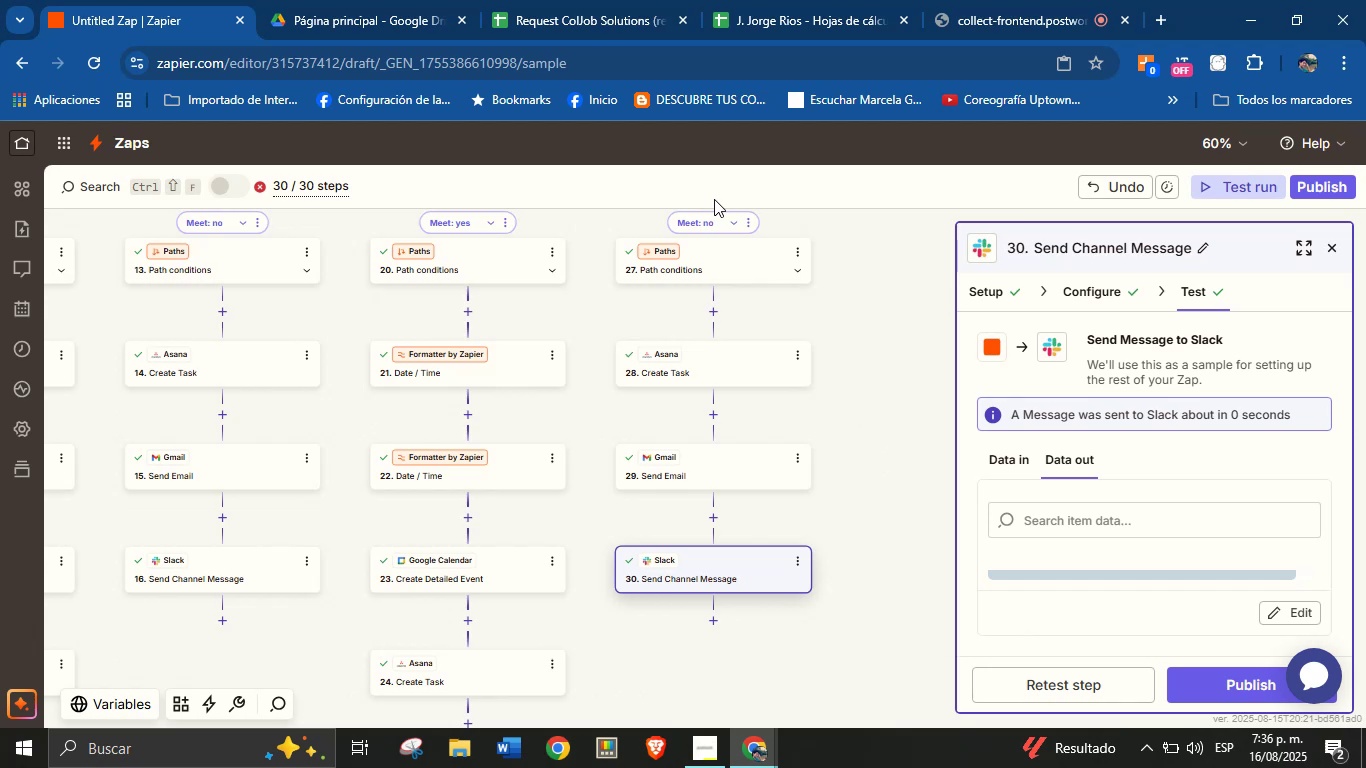 
type(AS)
key(Backspace)
key(Backspace)
type(Request.2)
 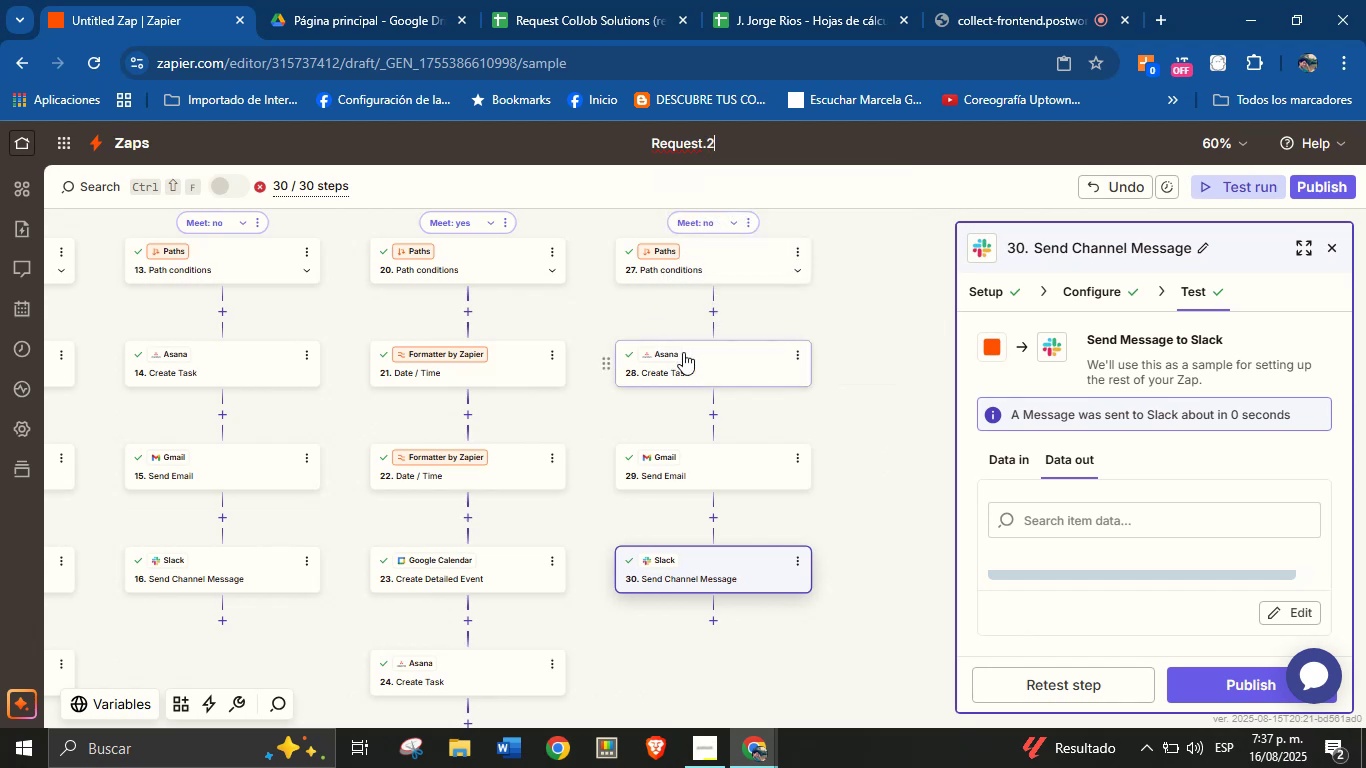 
left_click([851, 387])
 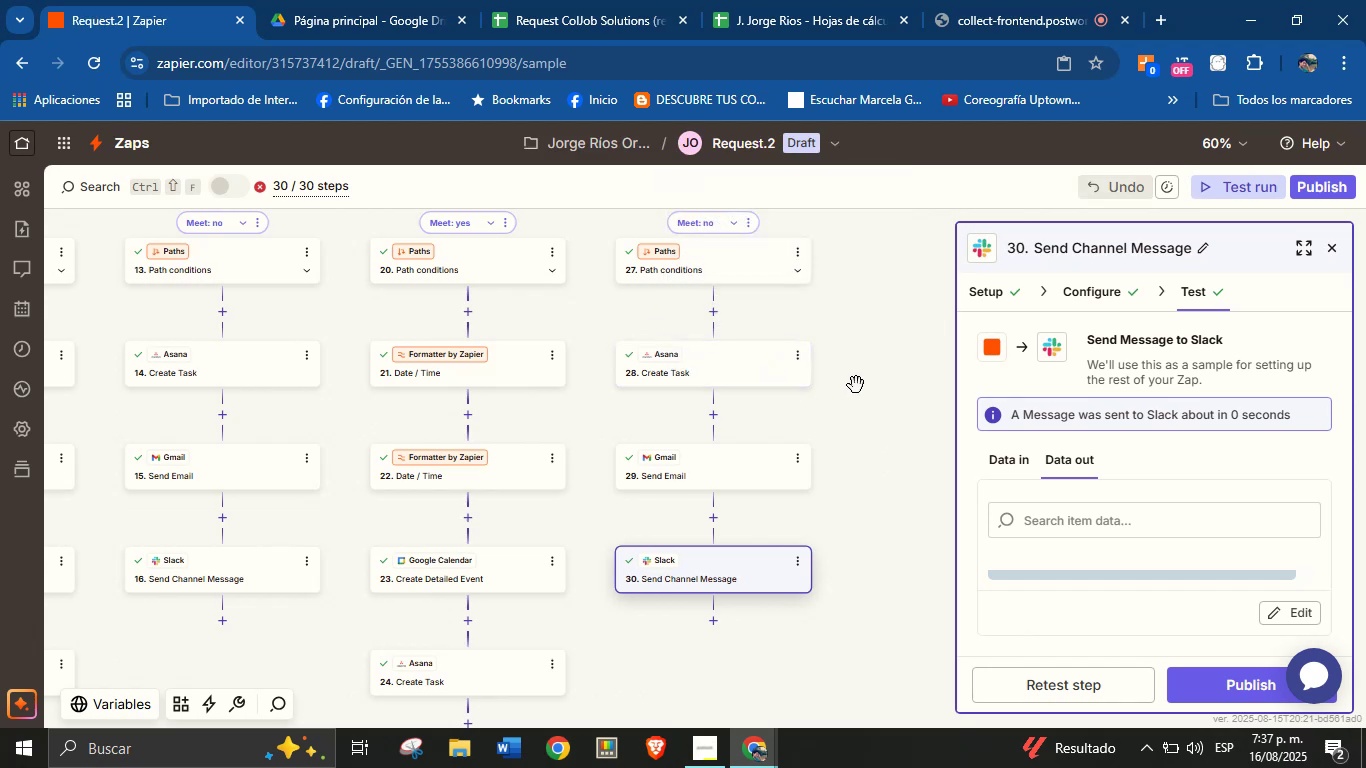 
left_click_drag(start_coordinate=[860, 376], to_coordinate=[871, 352])
 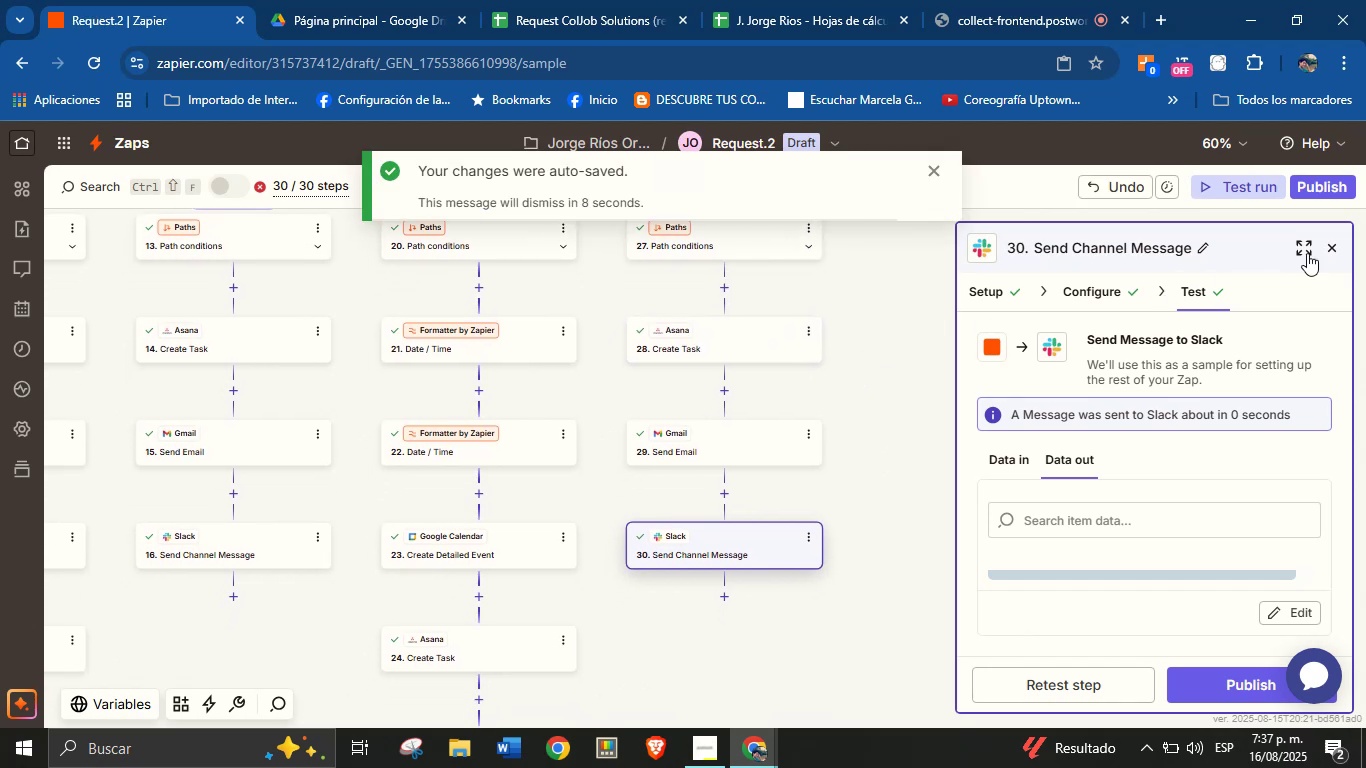 
left_click([1332, 246])
 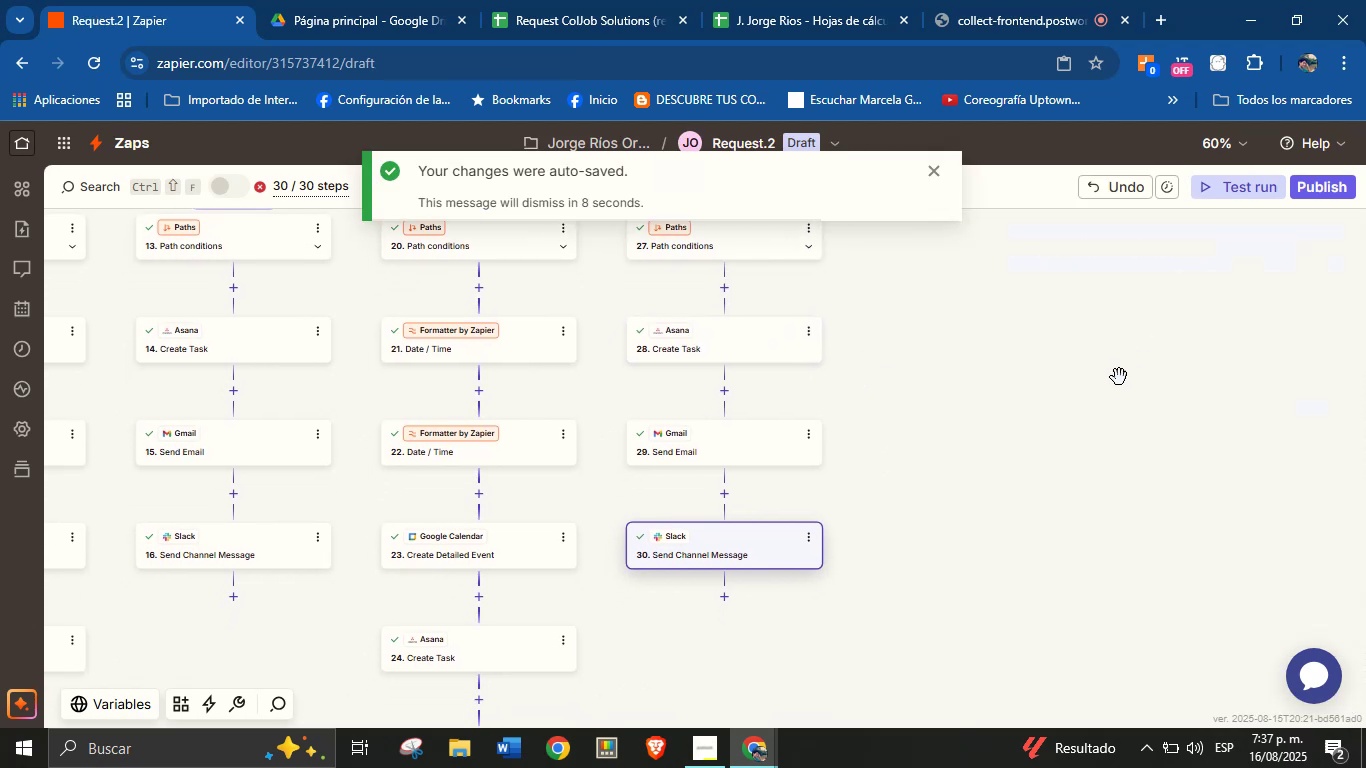 
left_click_drag(start_coordinate=[1062, 448], to_coordinate=[1150, 385])
 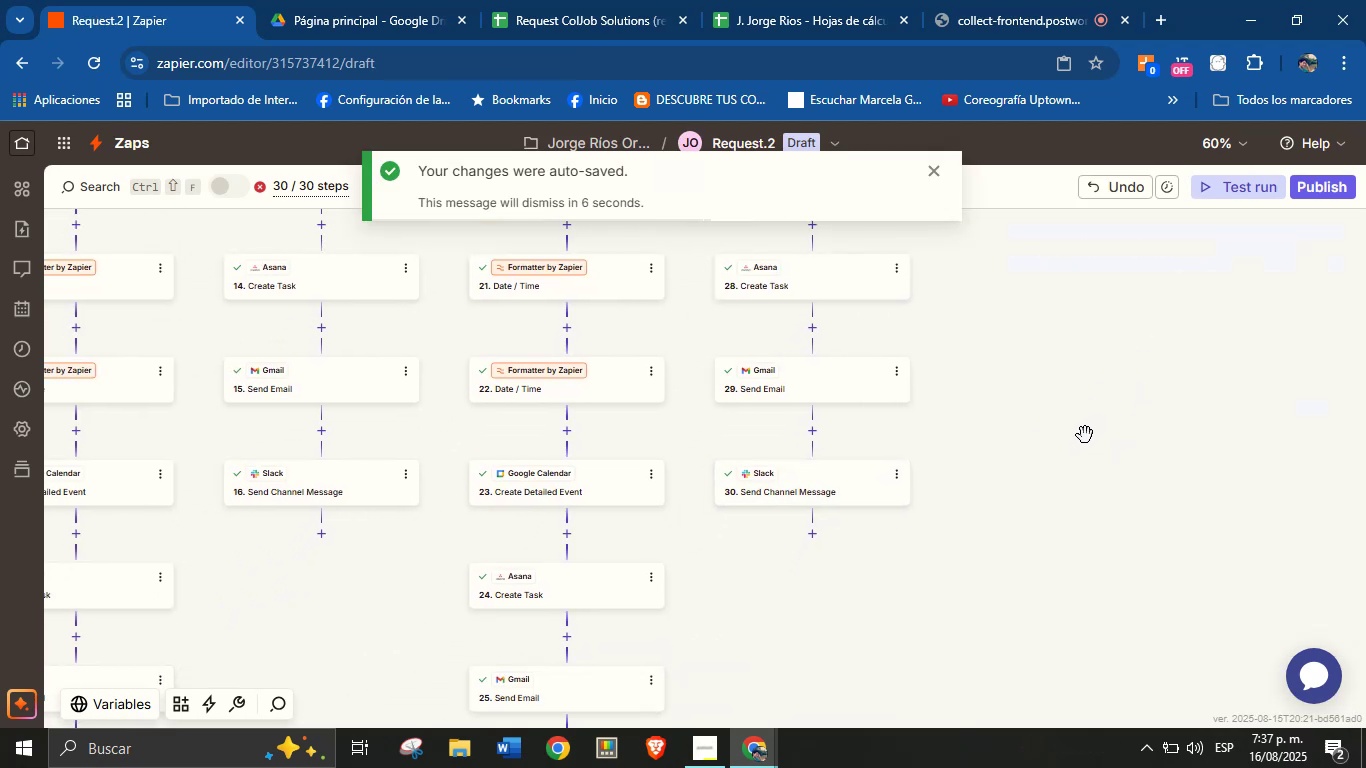 
hold_key(key=ControlLeft, duration=2.0)
scroll: coordinate [1054, 489], scroll_direction: down, amount: 4.0
 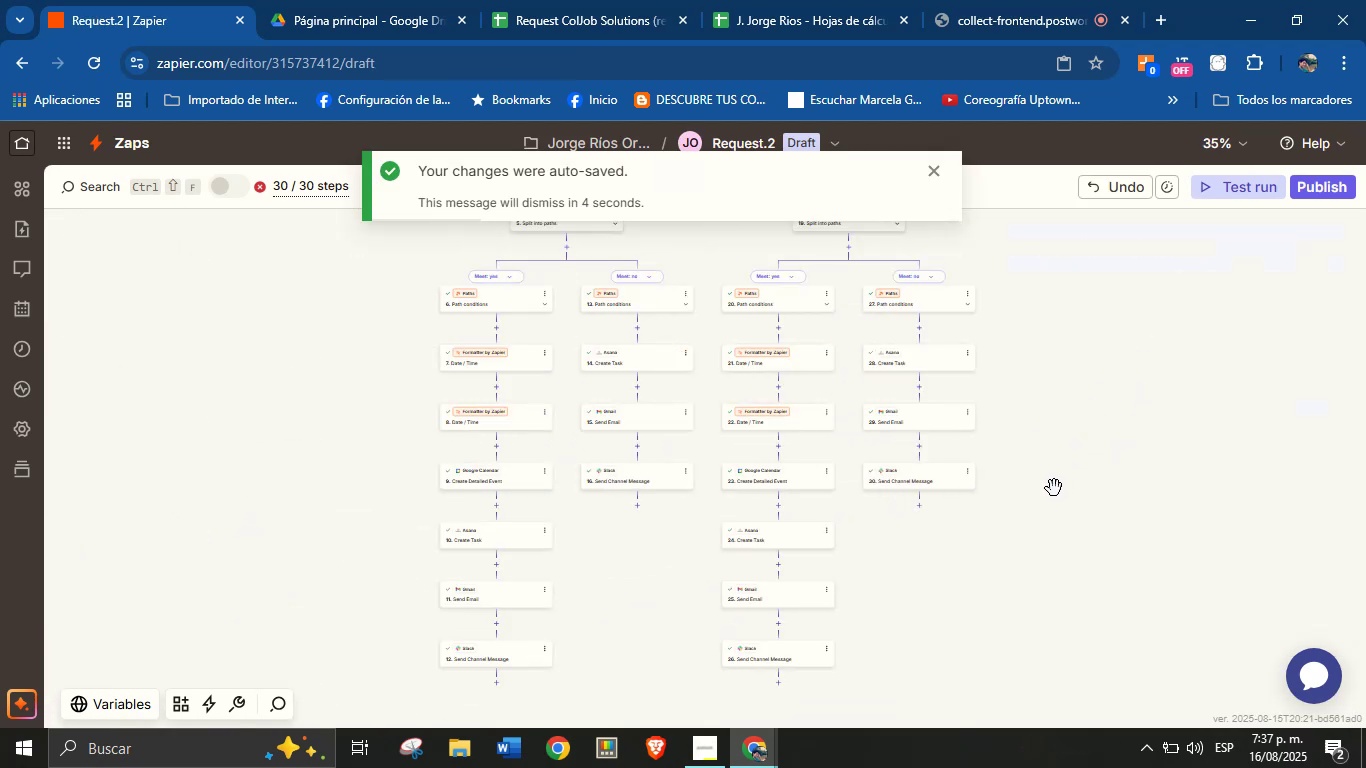 